 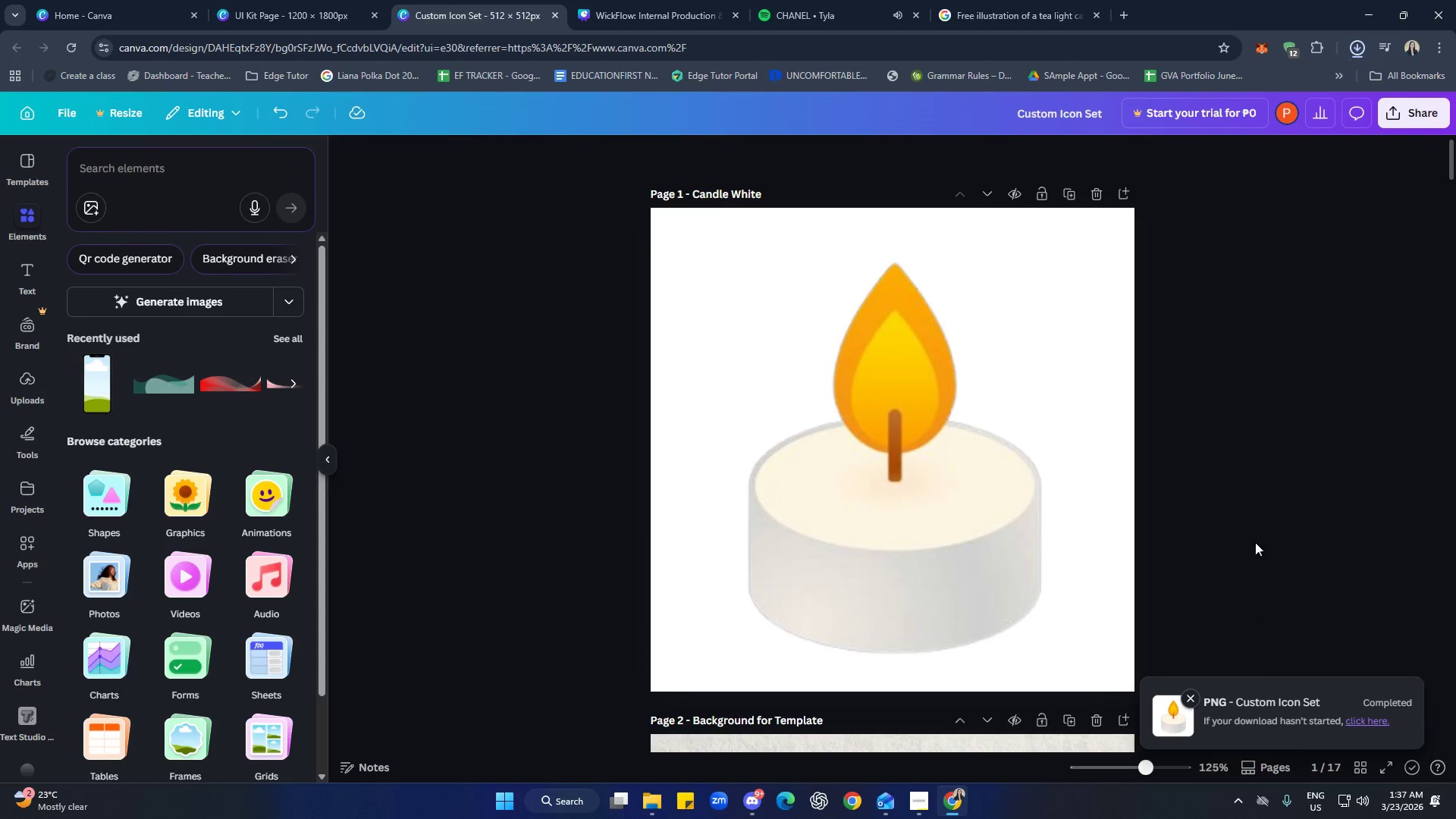 
left_click([1269, 512])
 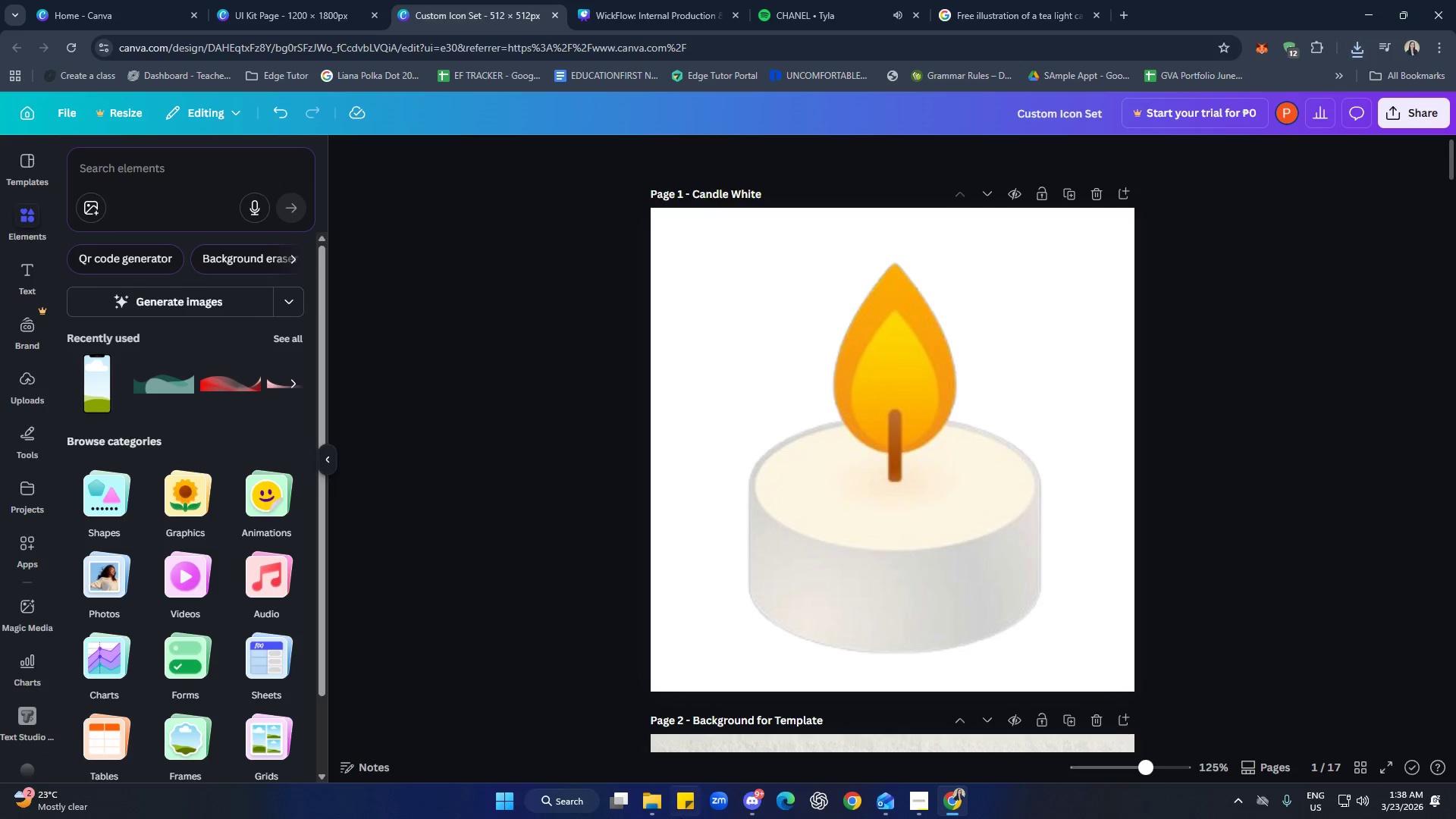 
left_click([660, 805])
 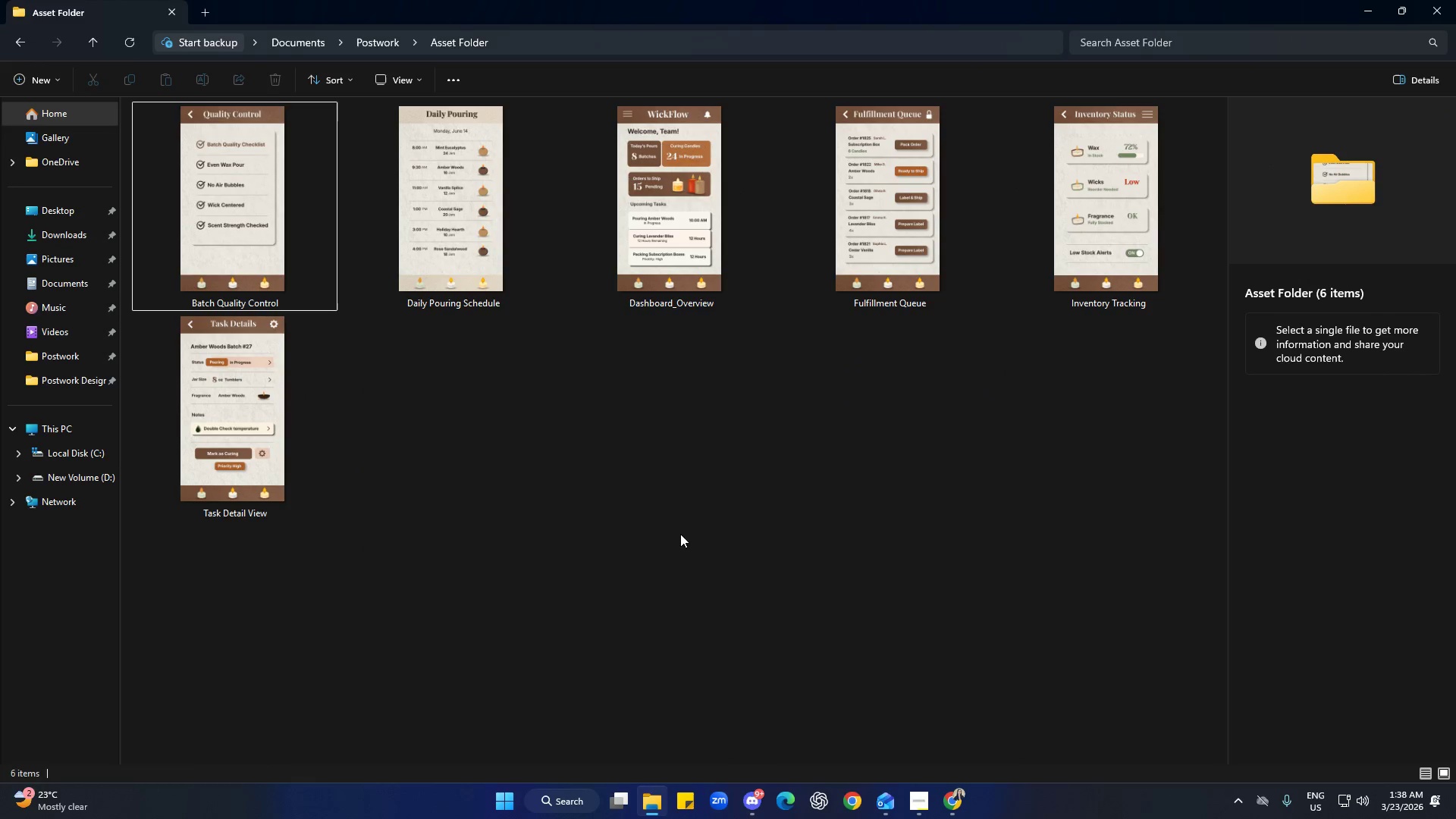 
left_click([673, 516])
 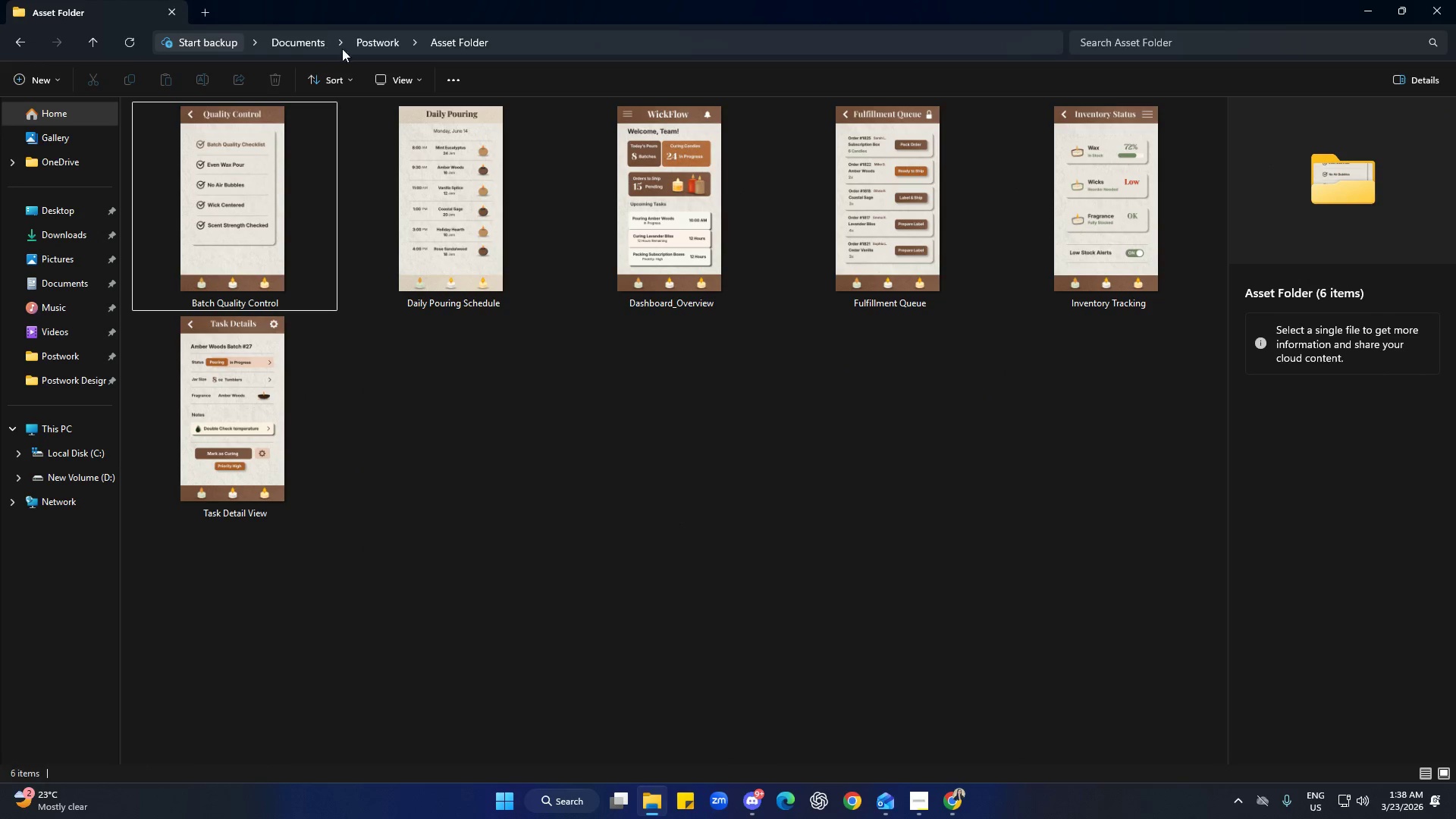 
left_click([375, 43])
 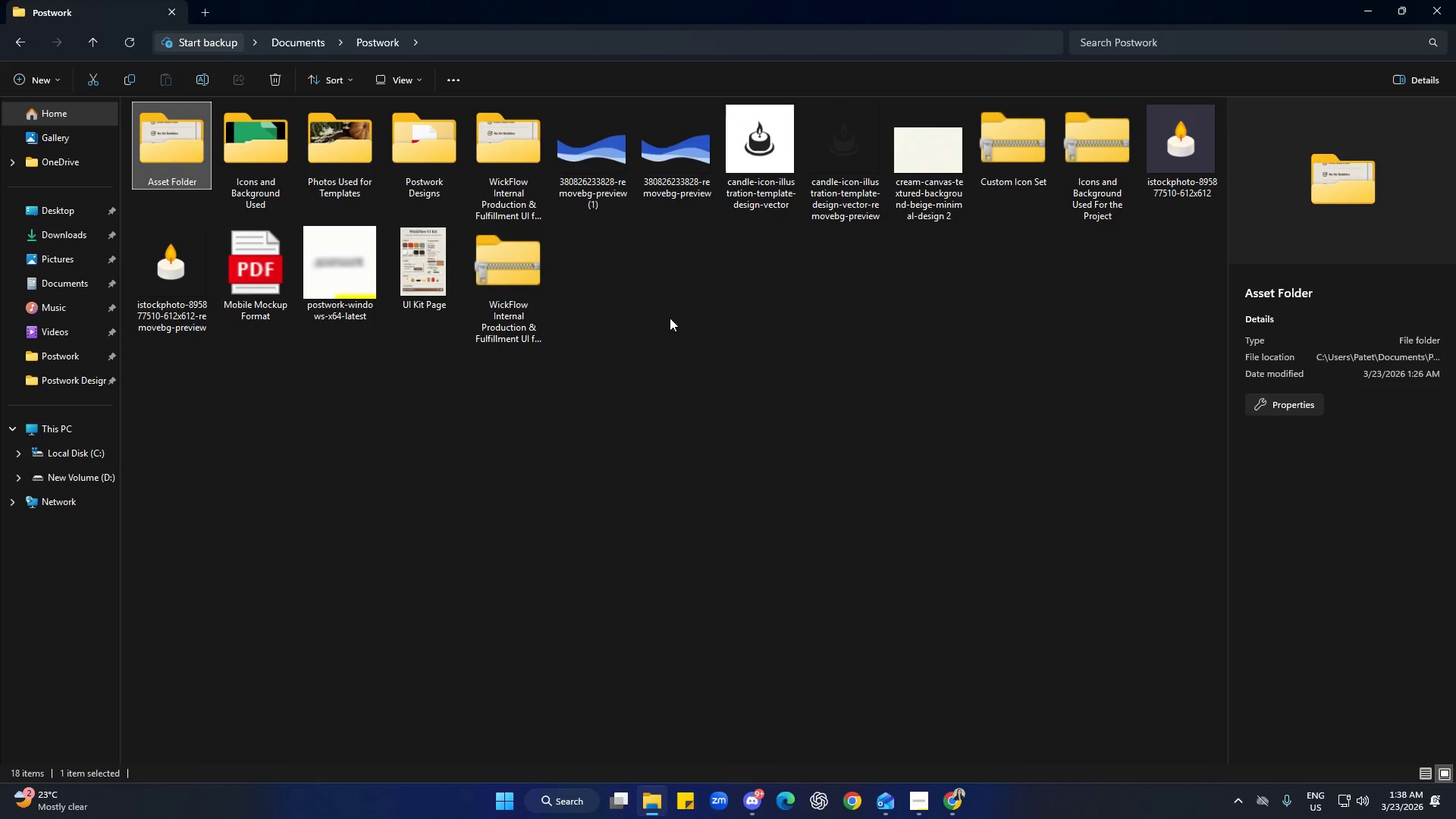 
left_click([801, 408])
 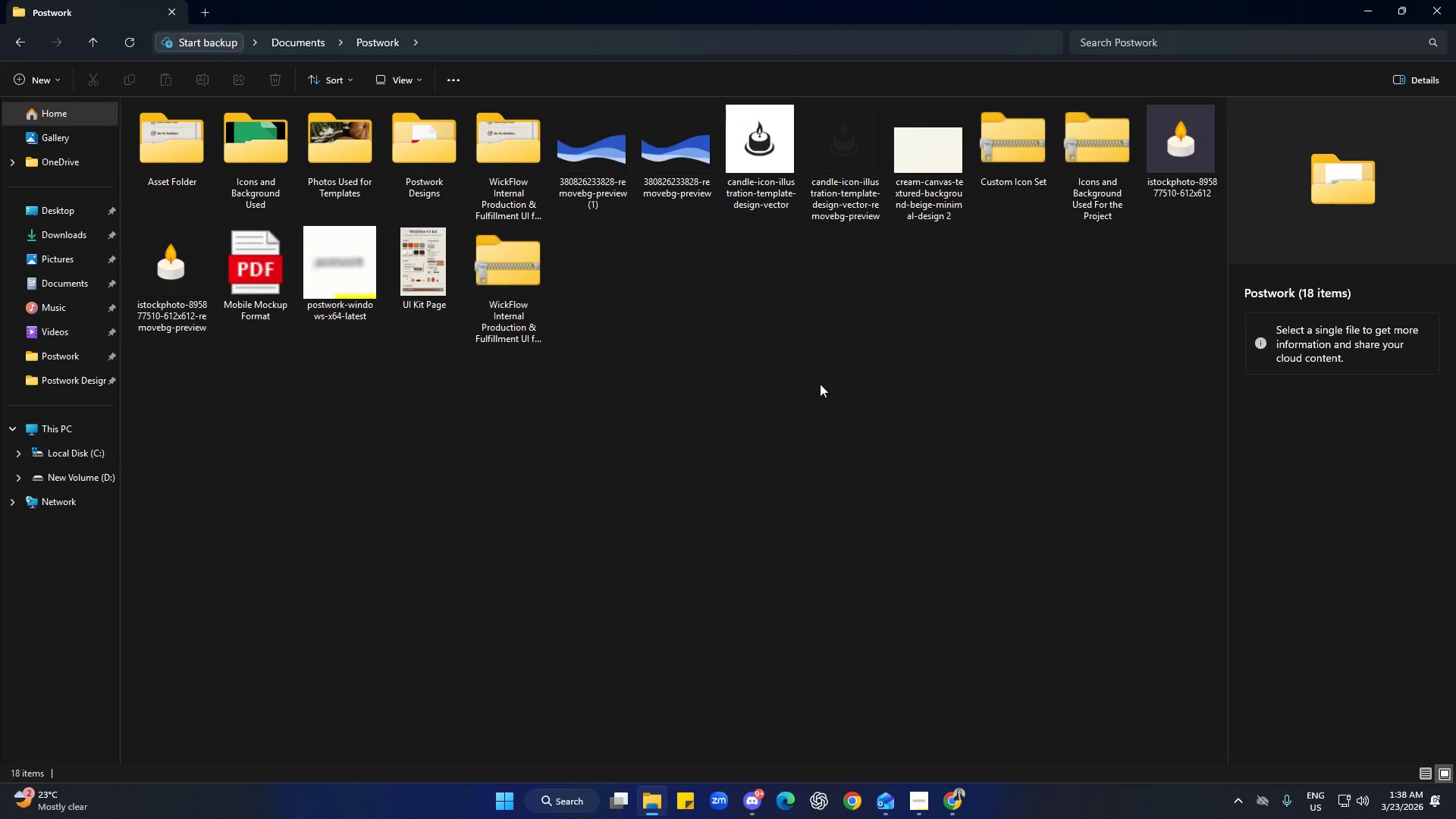 
wait(6.28)
 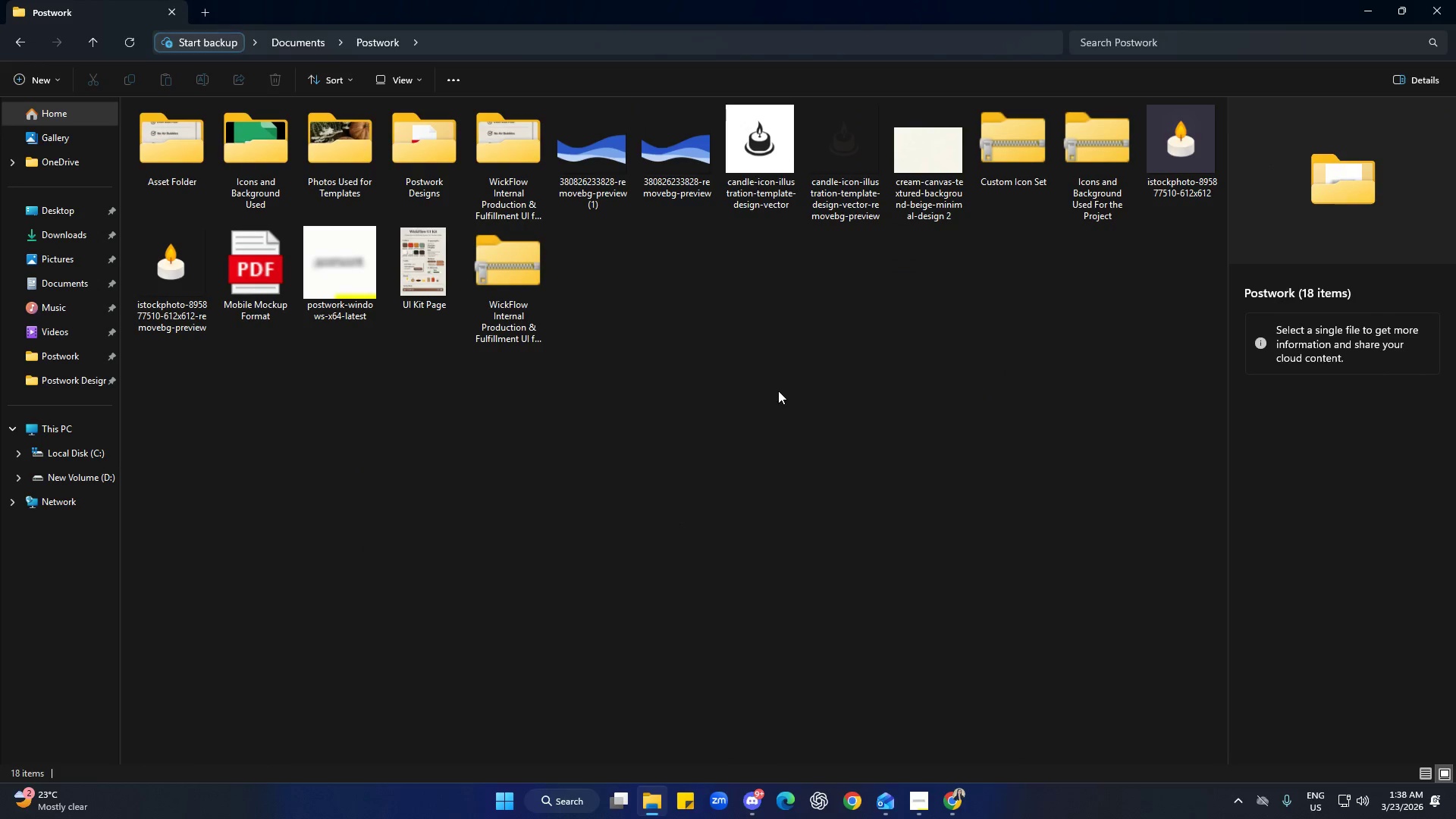 
right_click([1016, 155])
 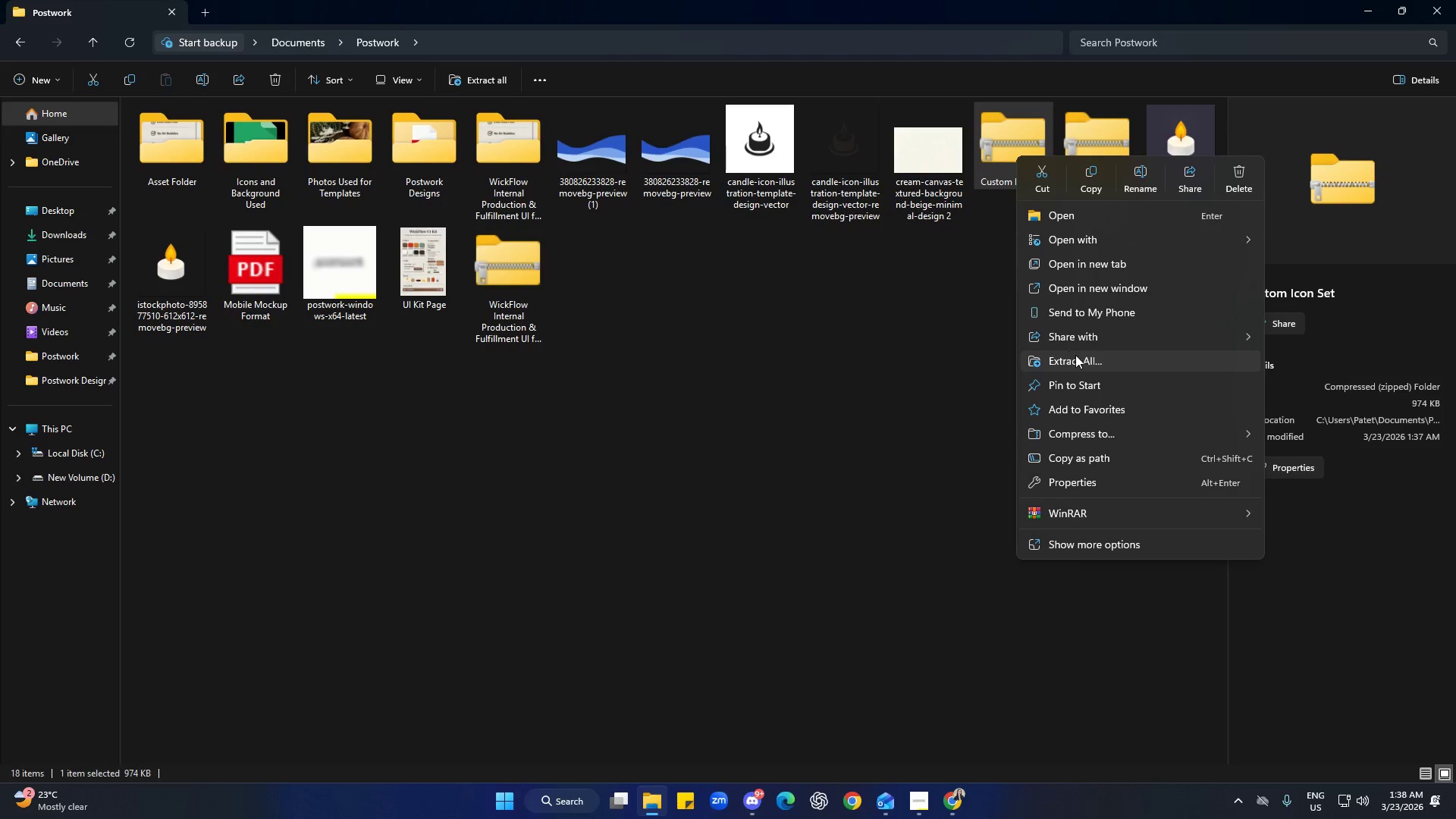 
left_click([1077, 356])
 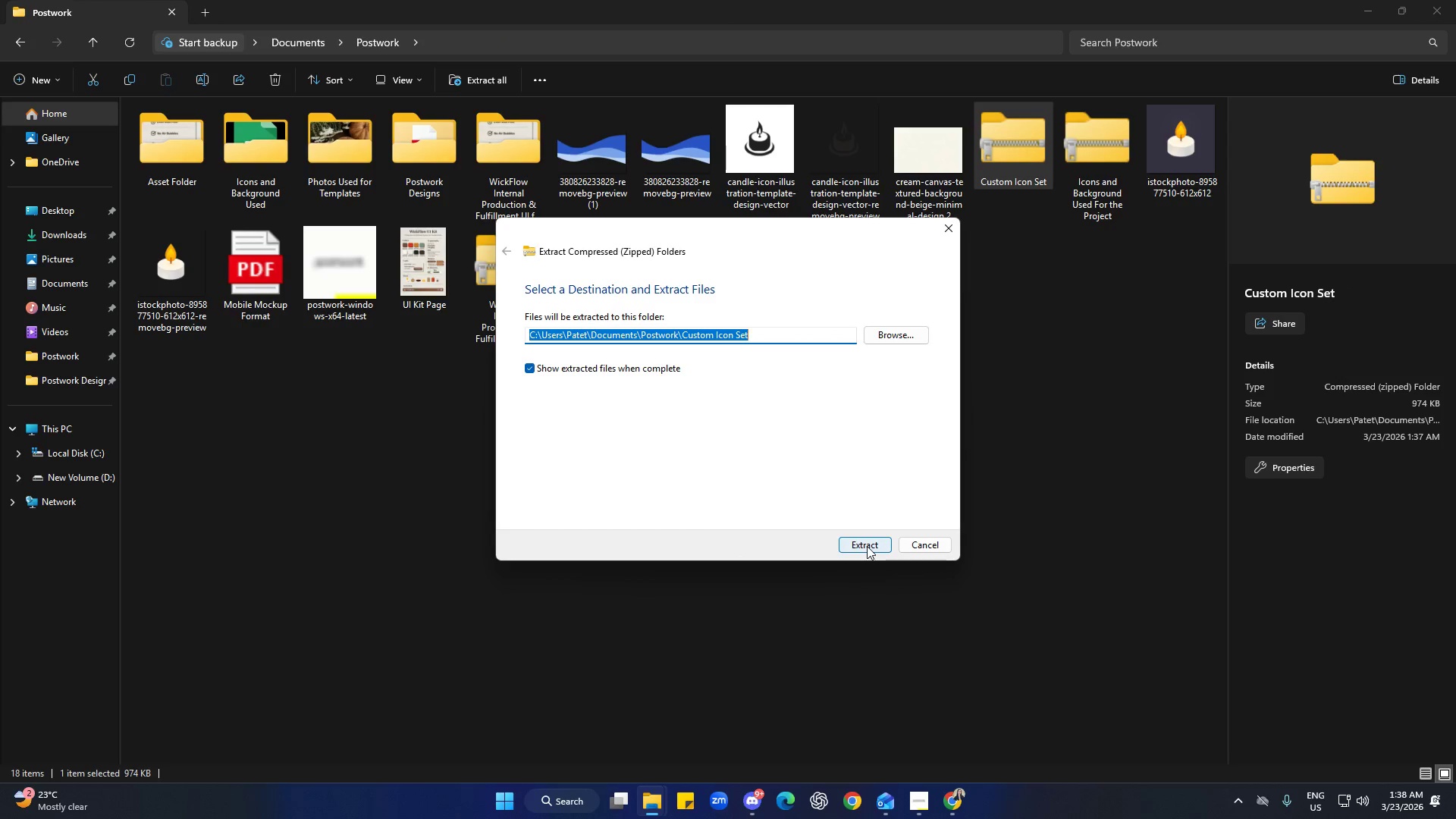 
left_click([867, 546])
 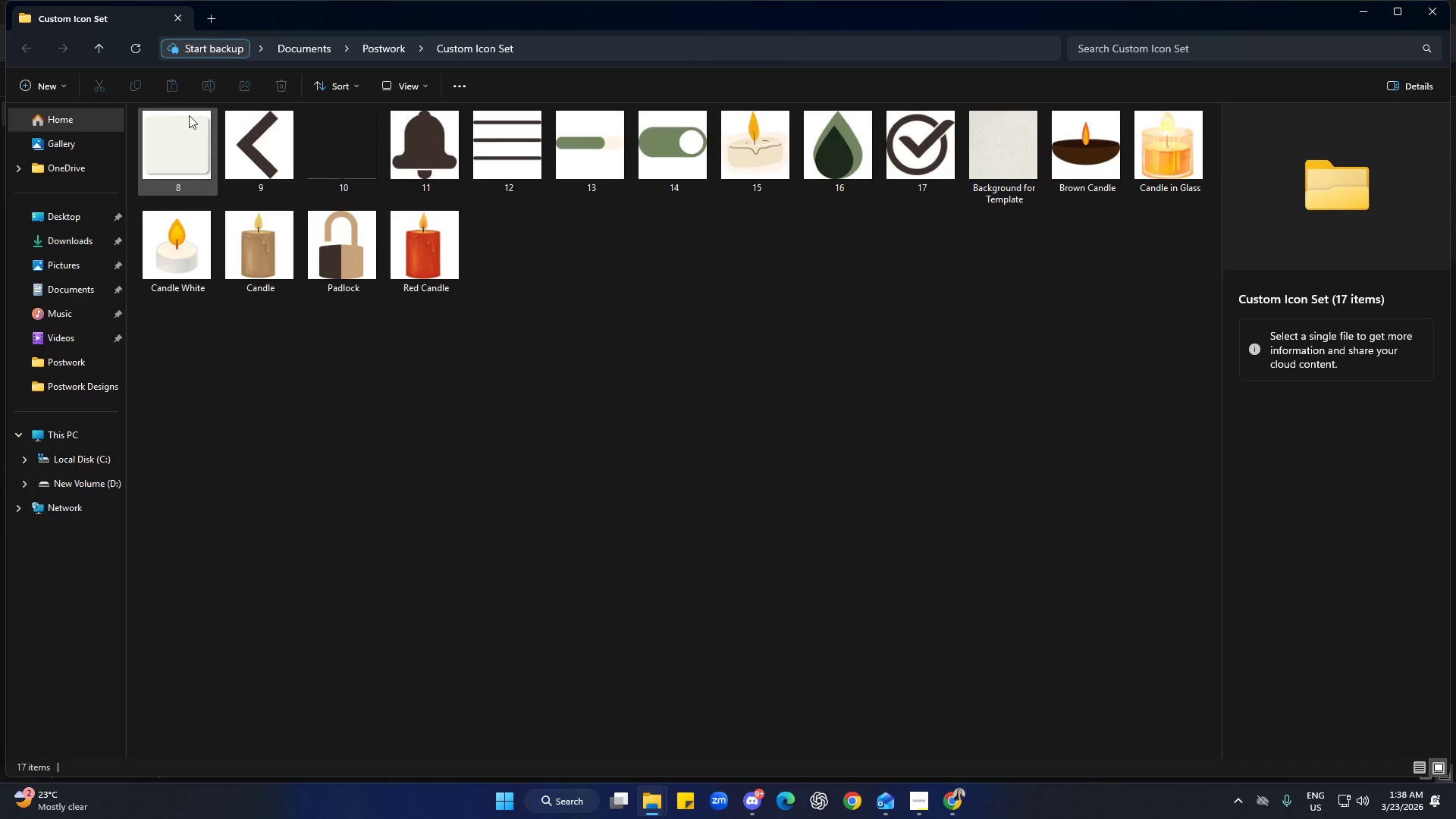 
mouse_move([223, 180])
 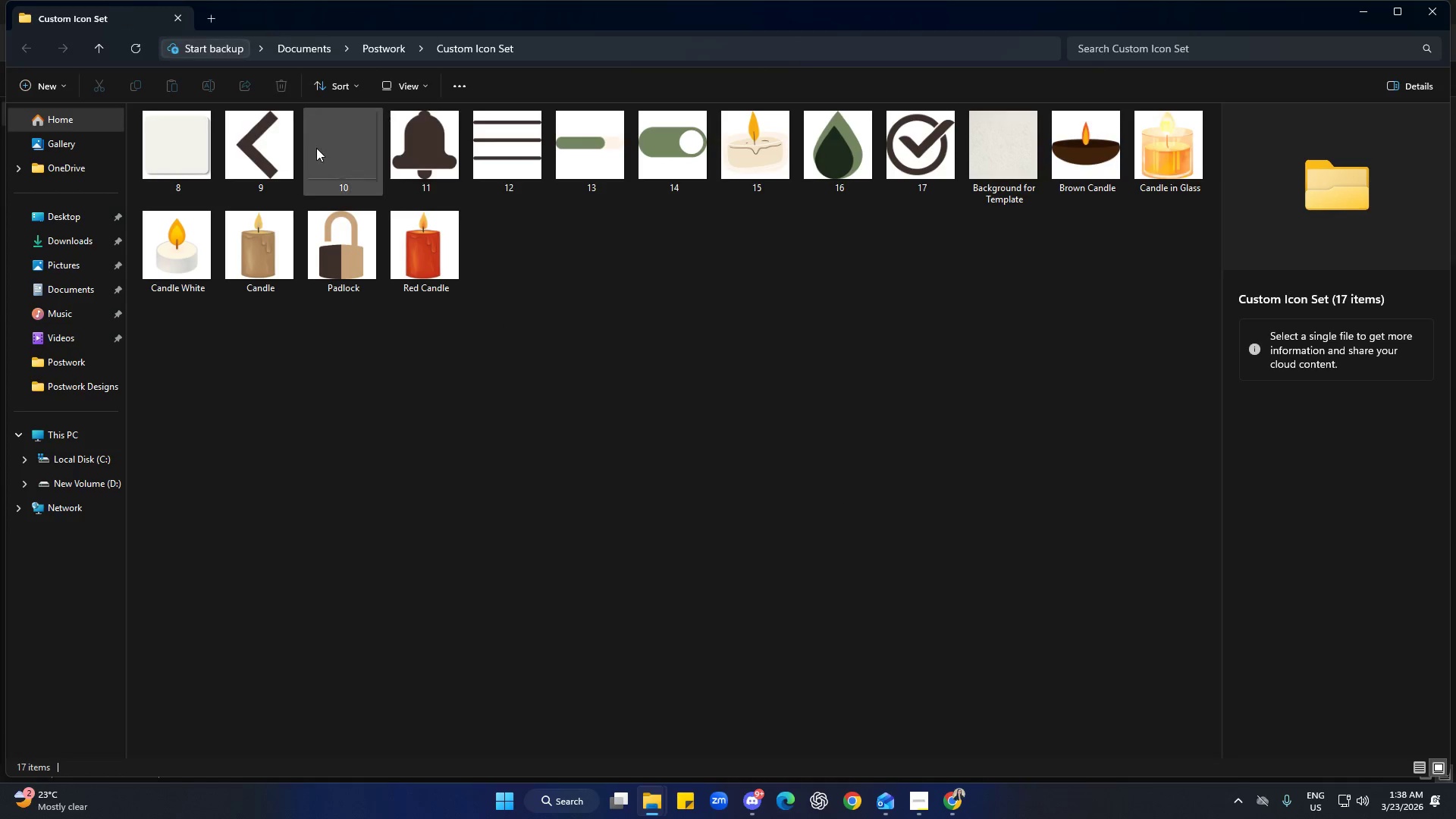 
double_click([333, 149])
 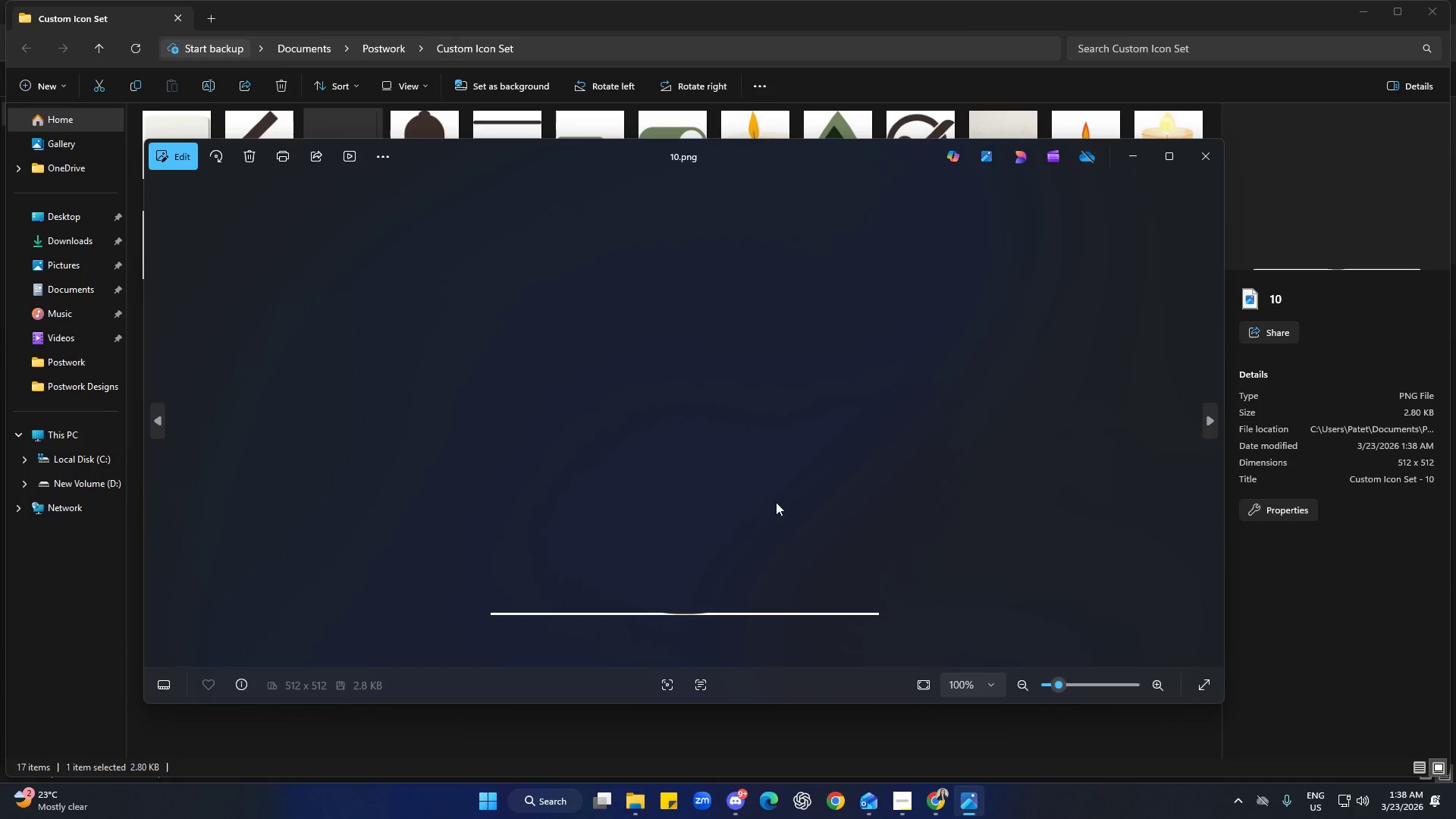 
left_click([767, 512])
 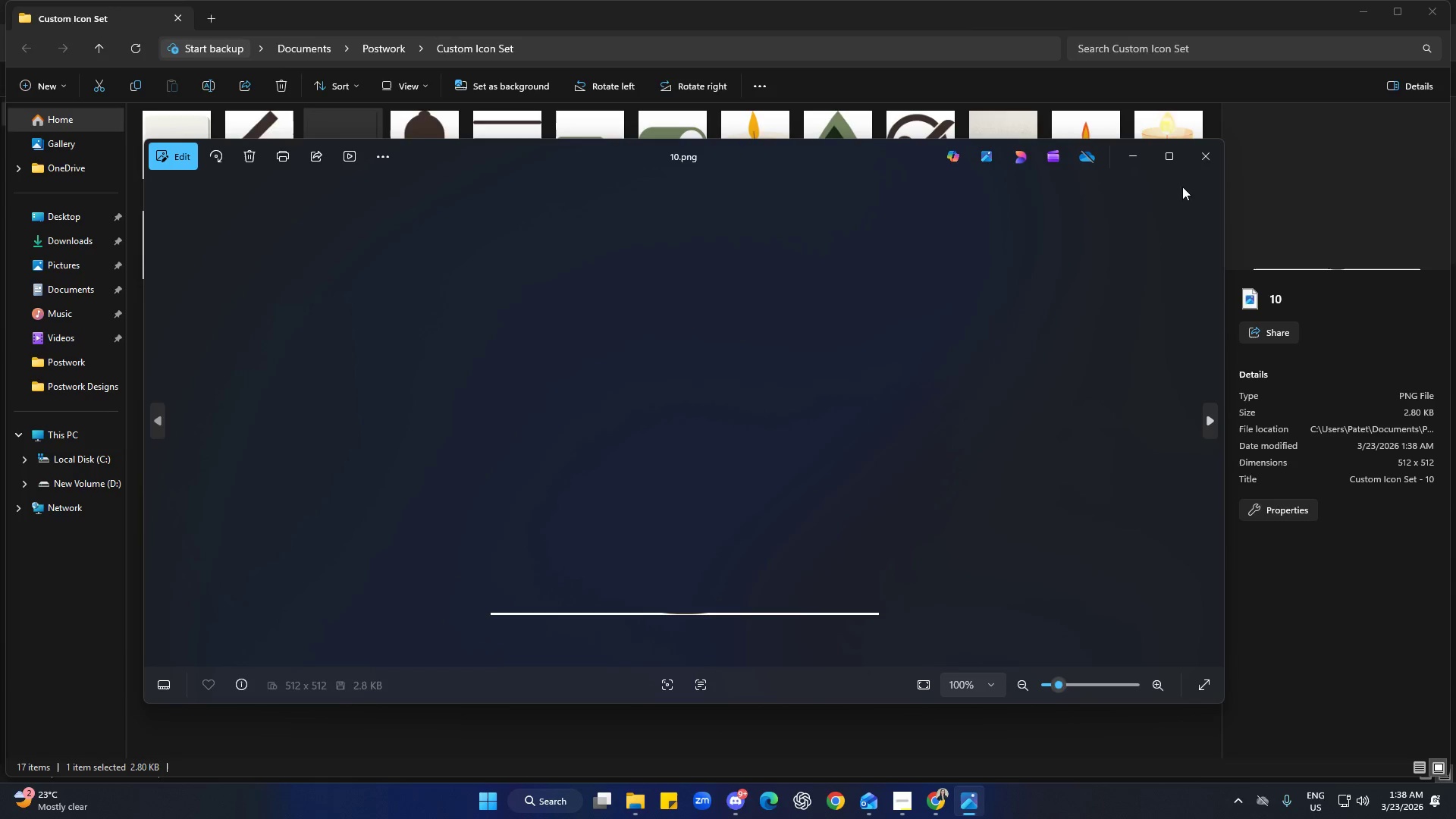 
left_click([1203, 166])
 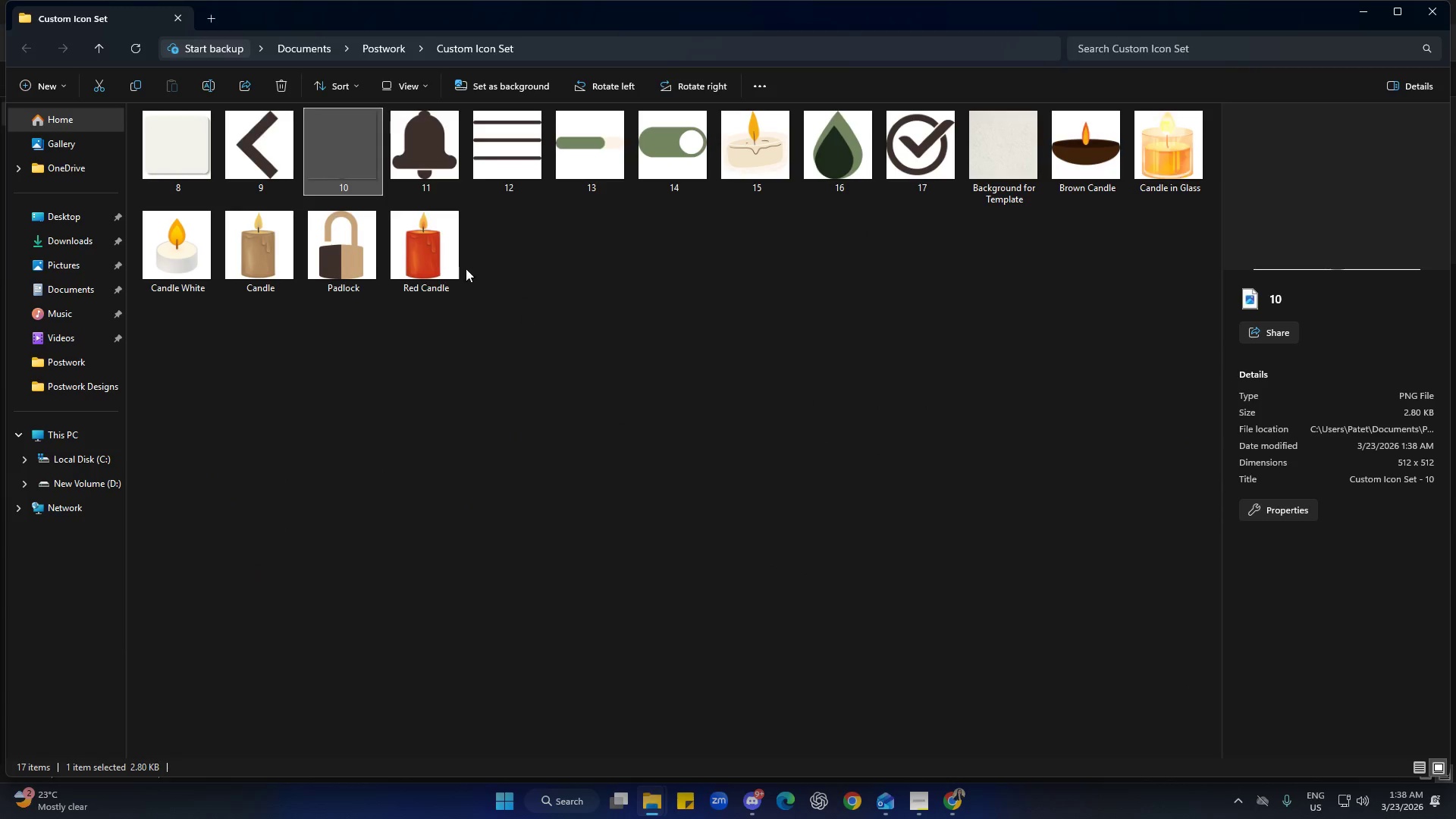 
mouse_move([366, 180])
 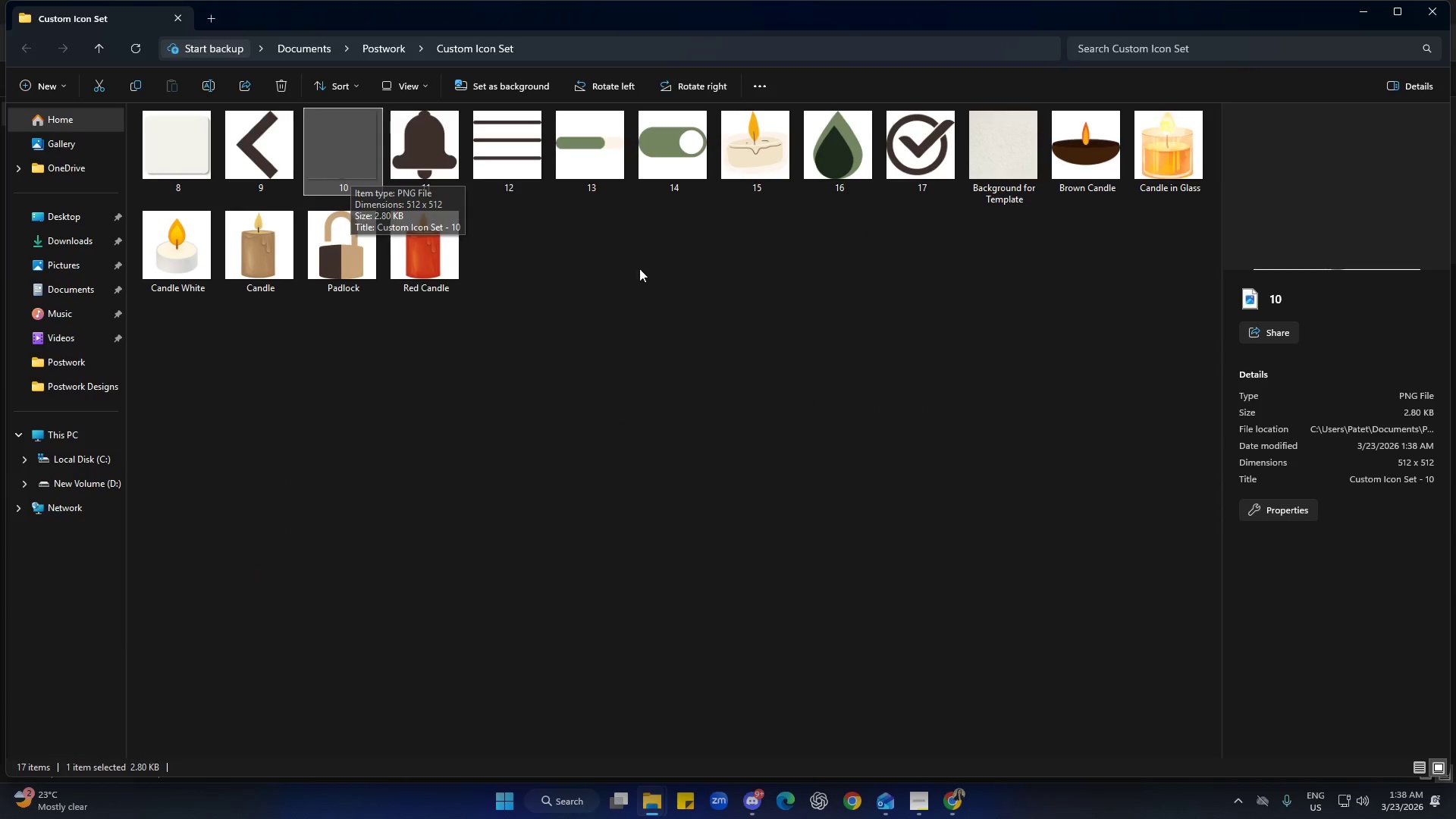 
left_click([646, 268])
 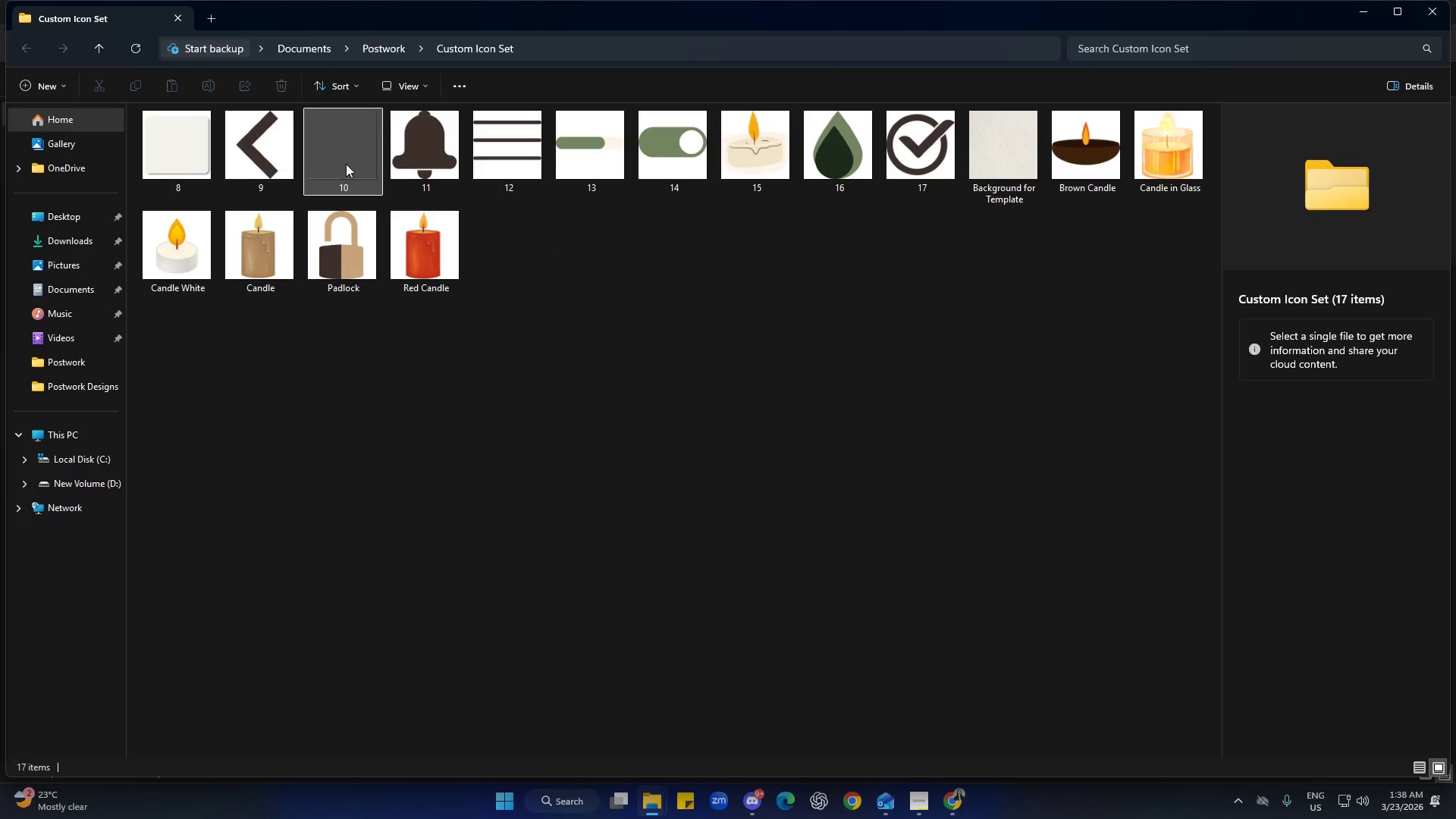 
left_click([346, 164])
 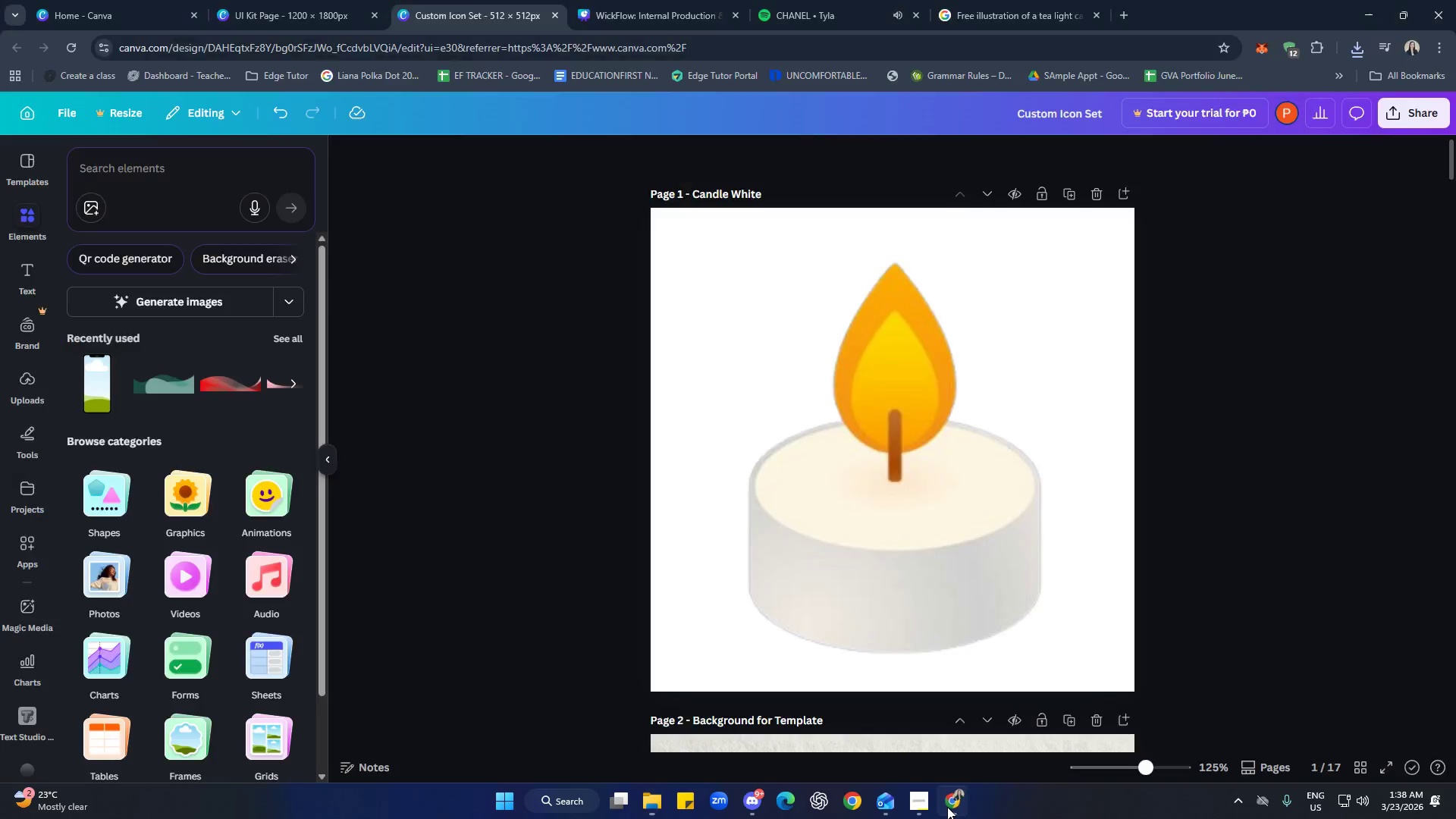 
scroll: coordinate [1088, 425], scroll_direction: down, amount: 53.0
 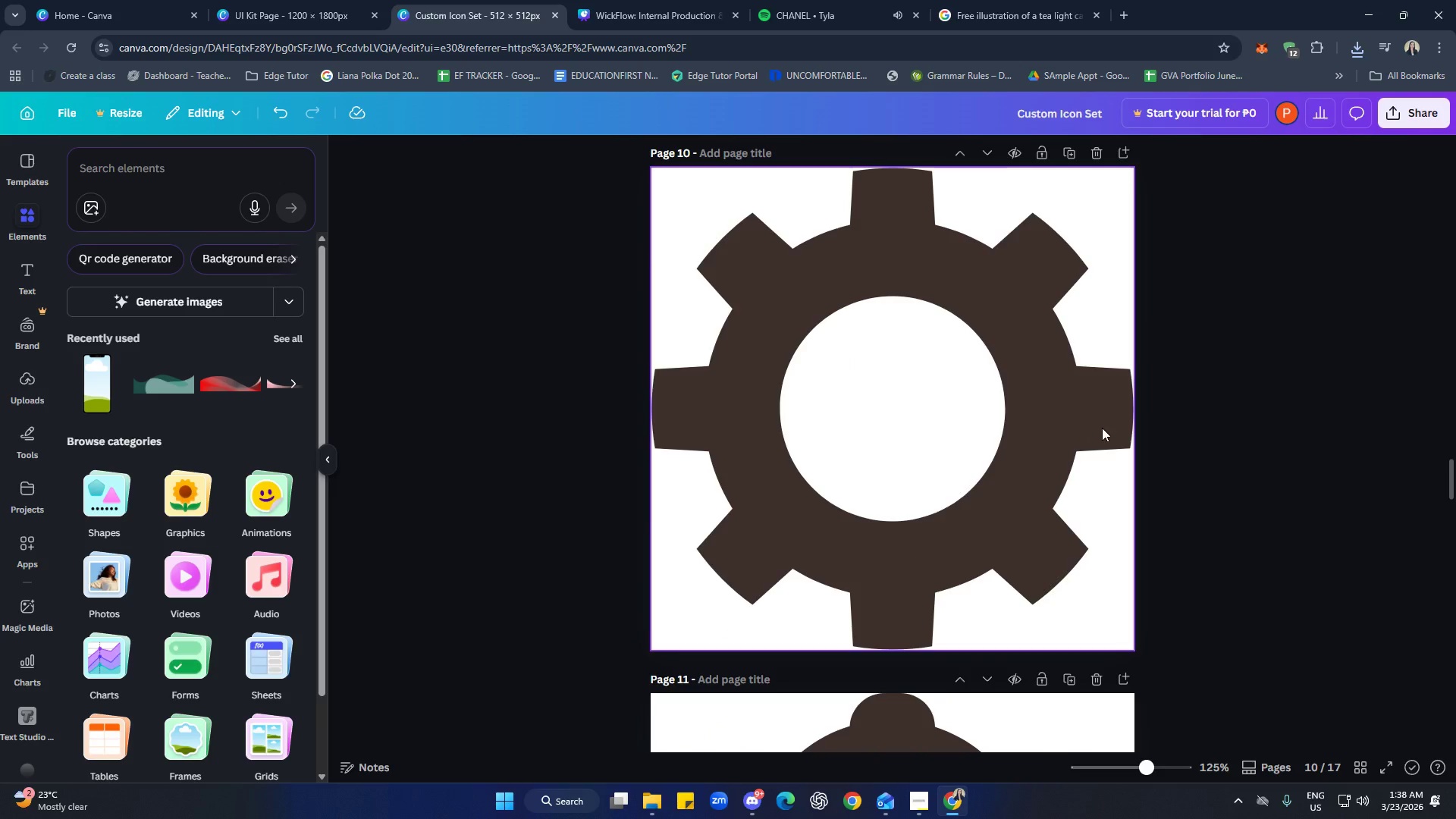 
left_click([1044, 422])
 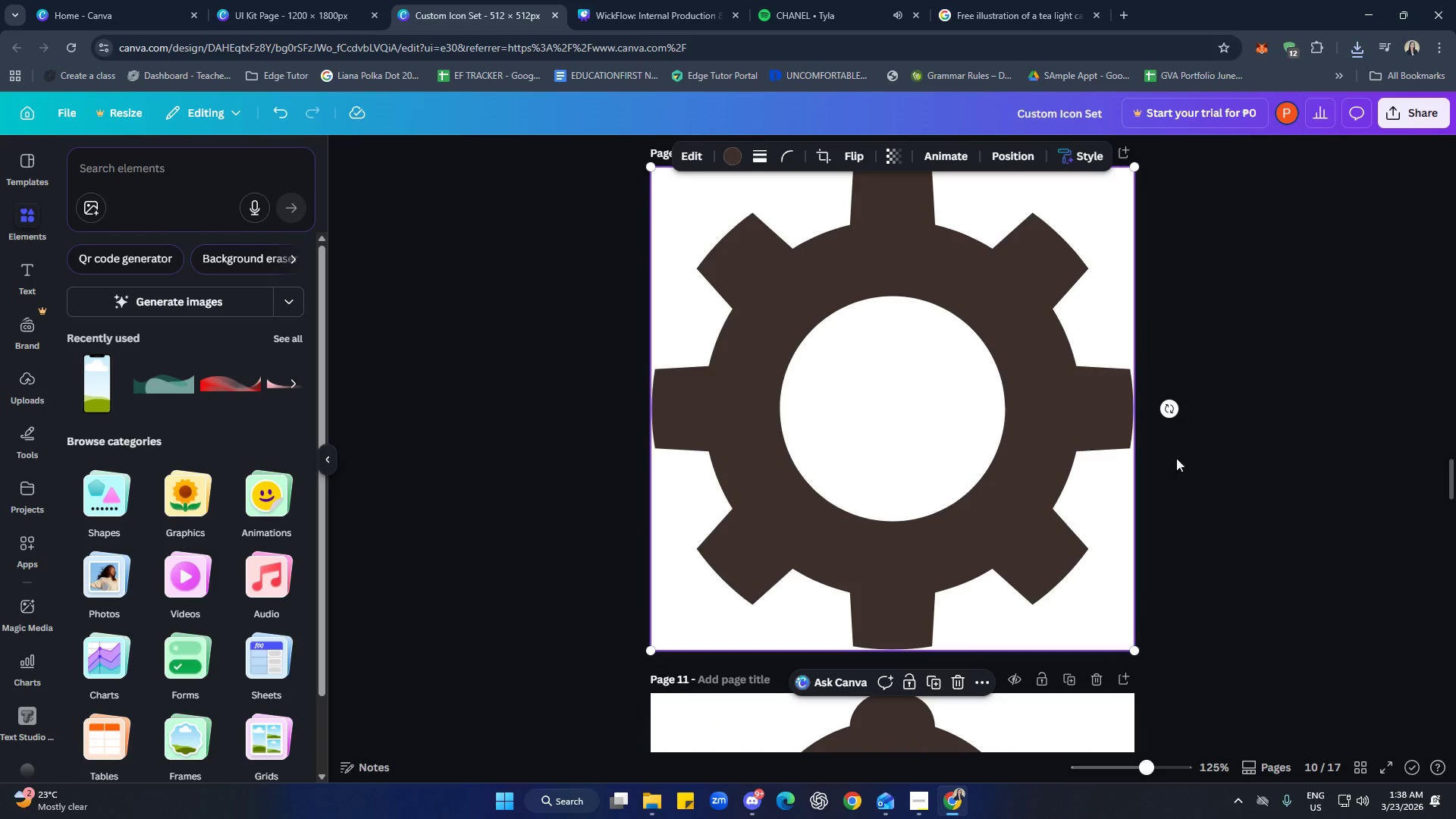 
left_click([1216, 469])
 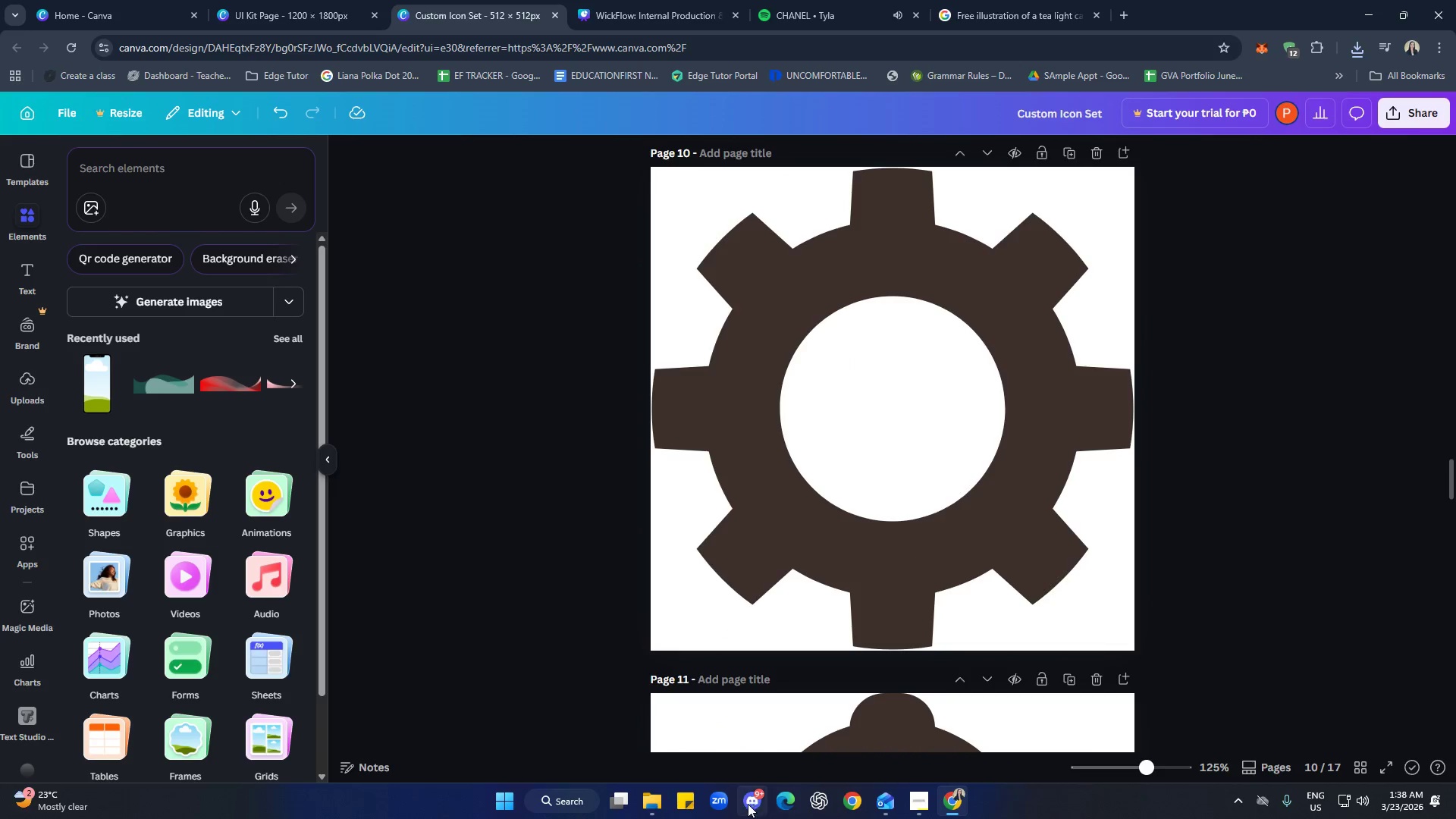 
left_click([649, 803])
 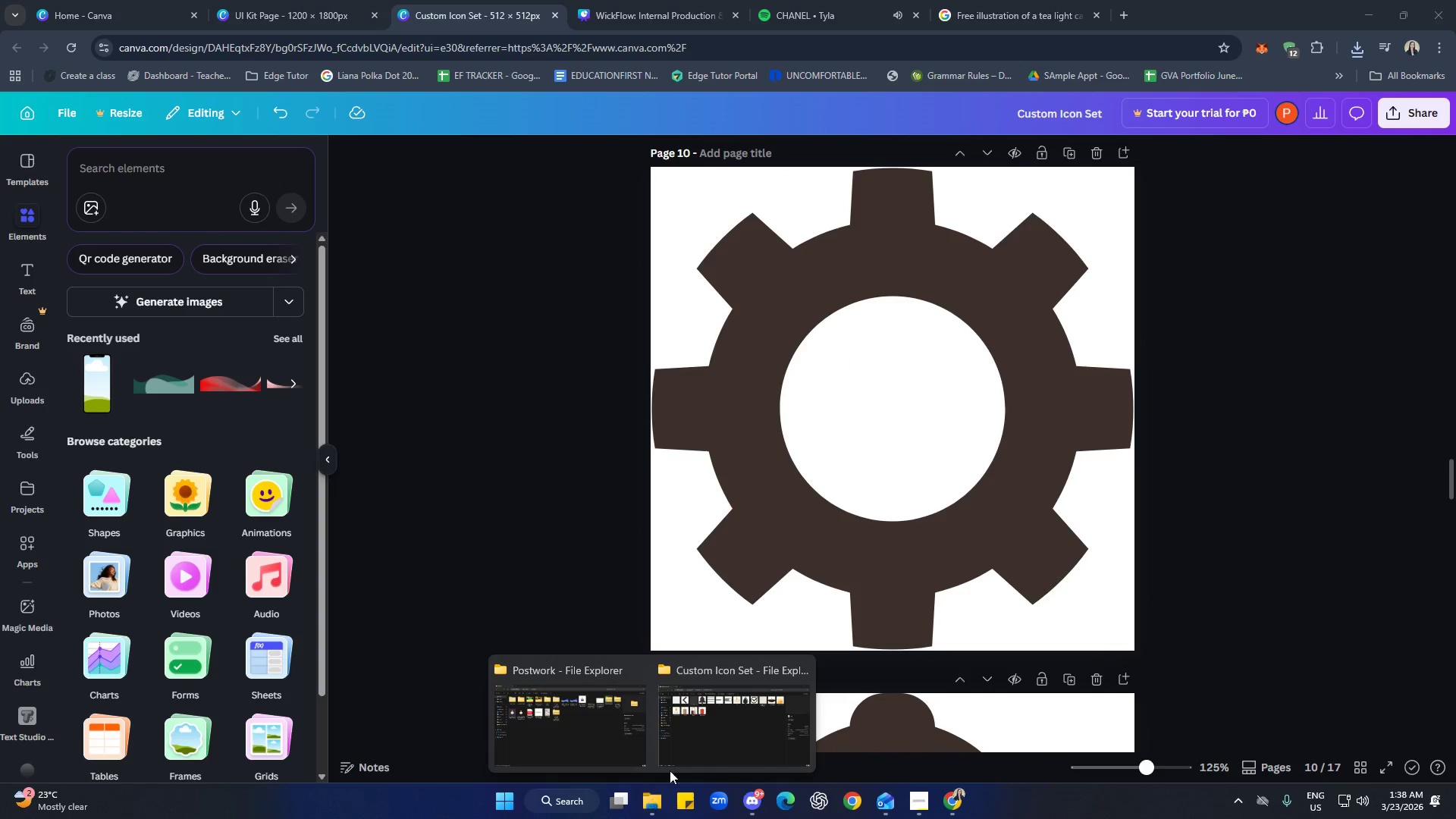 
left_click([726, 714])
 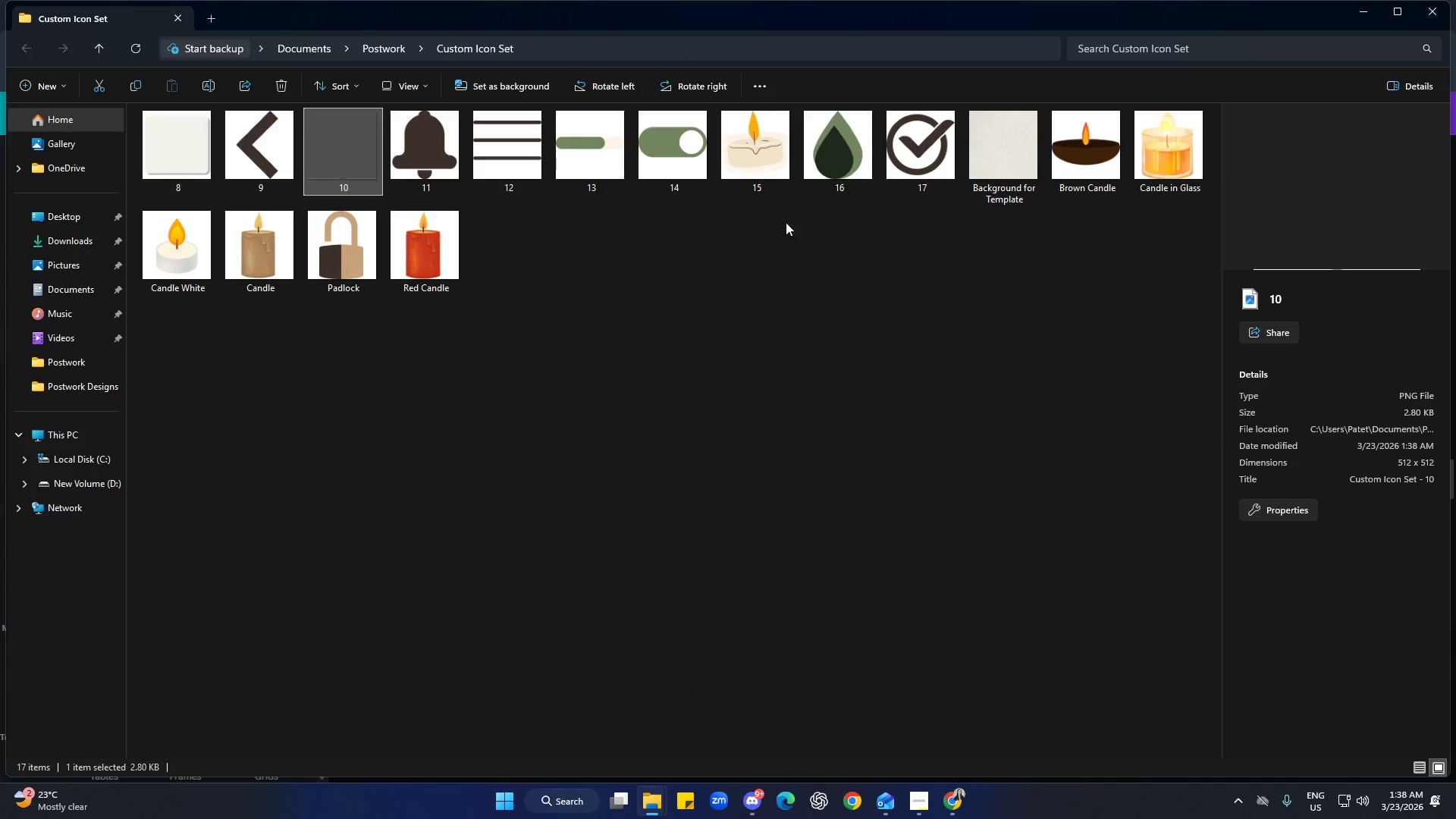 
double_click([348, 171])
 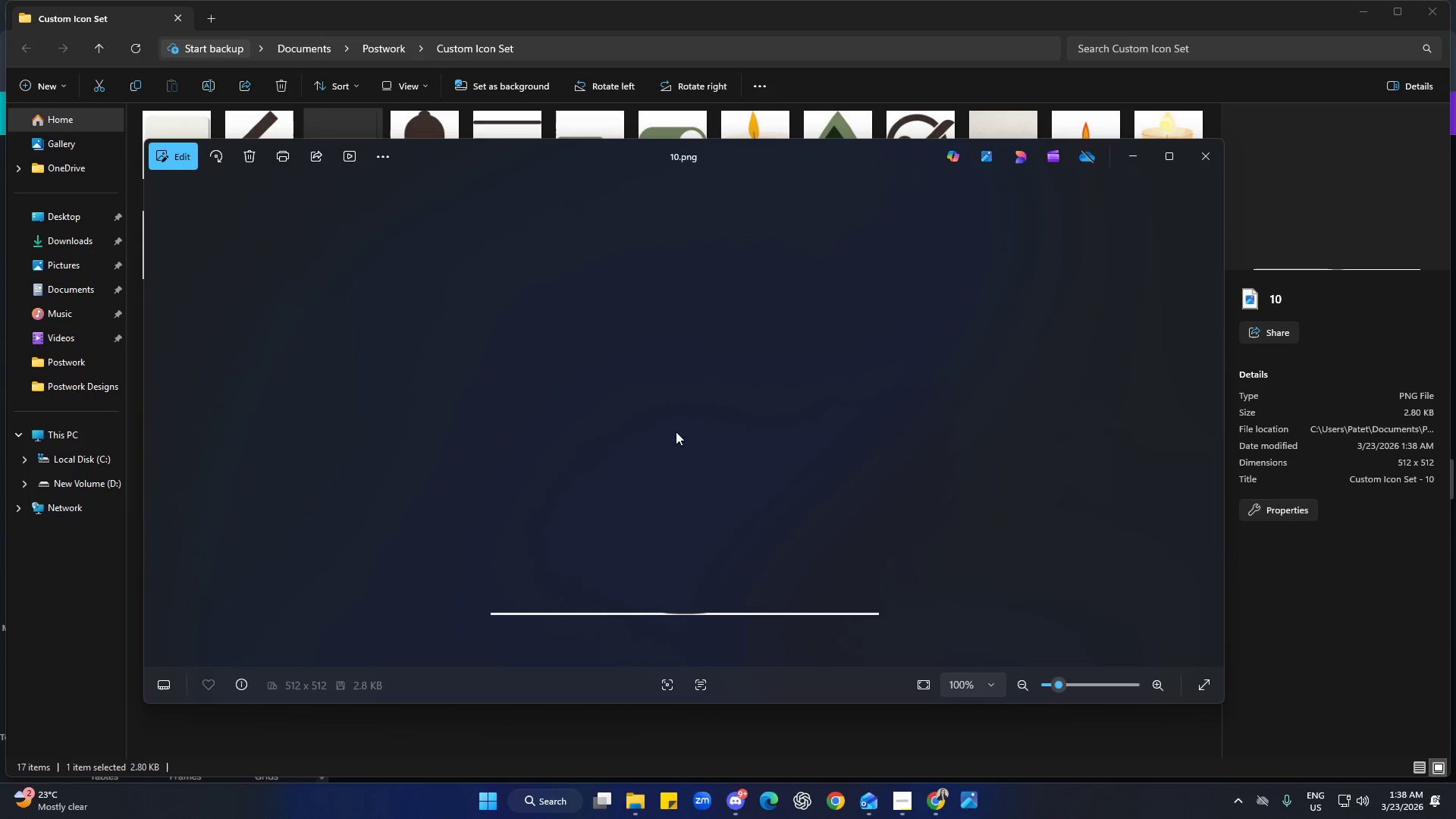 
left_click([759, 418])
 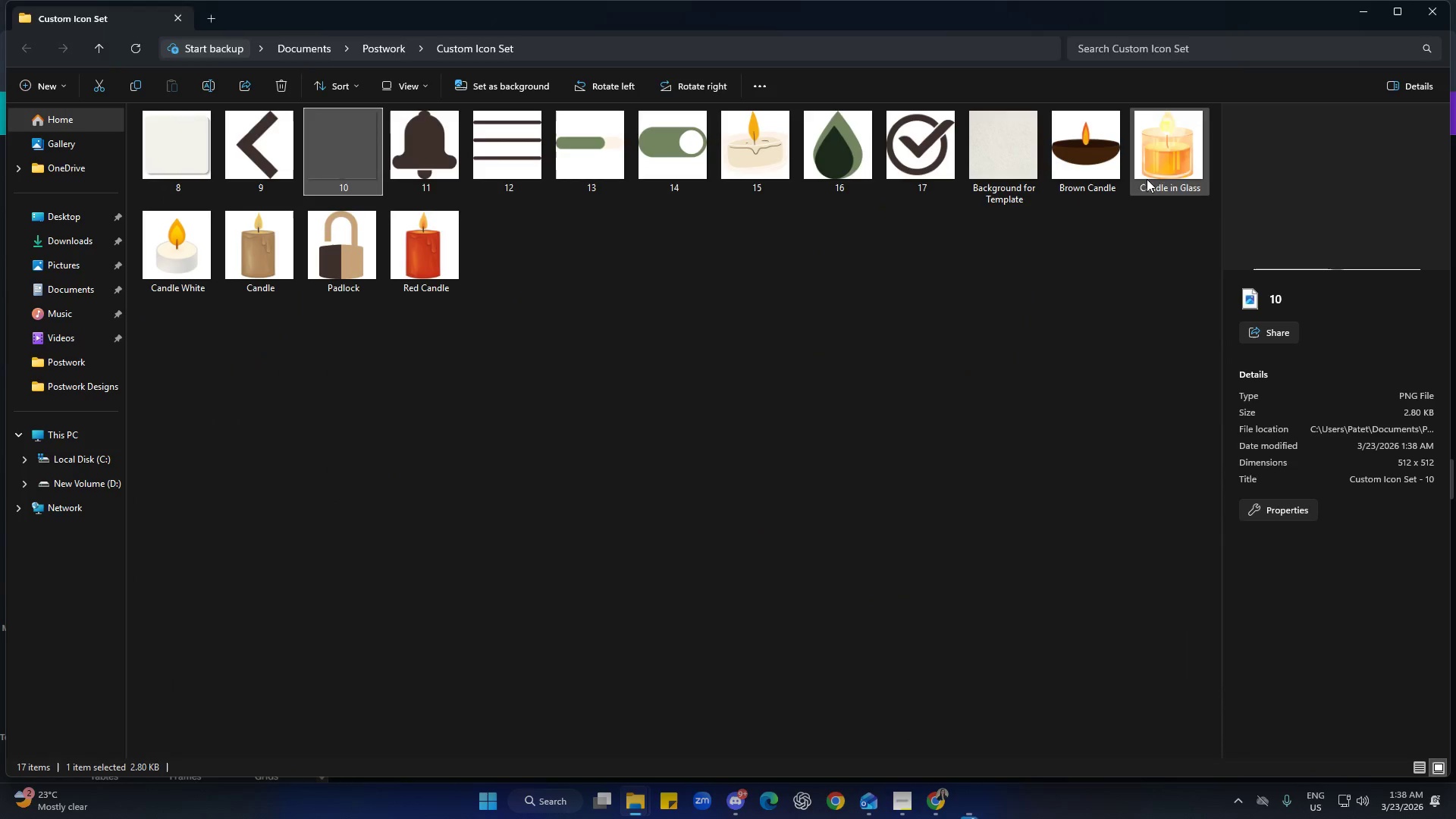 
left_click([657, 313])
 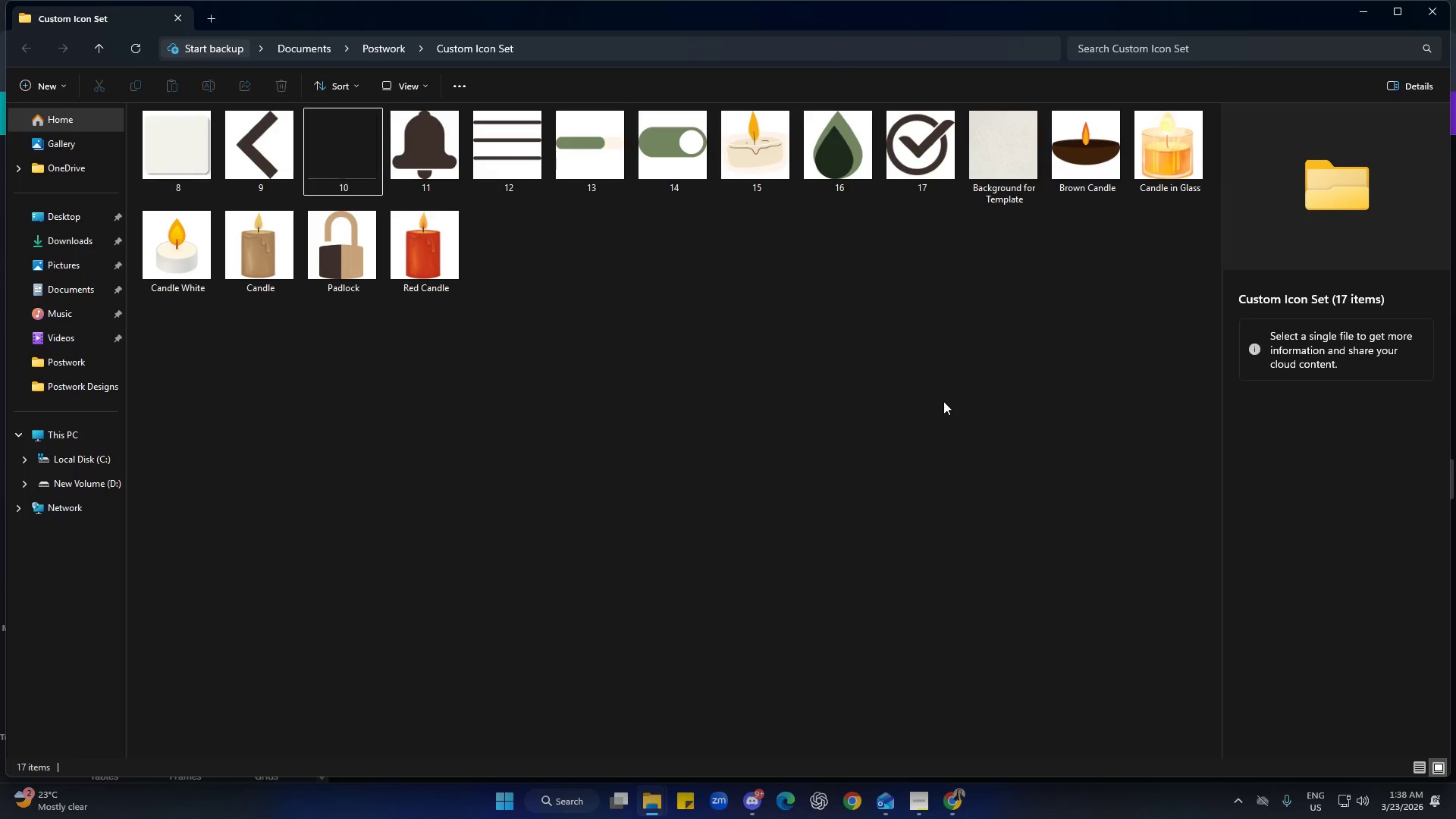 
double_click([1004, 160])
 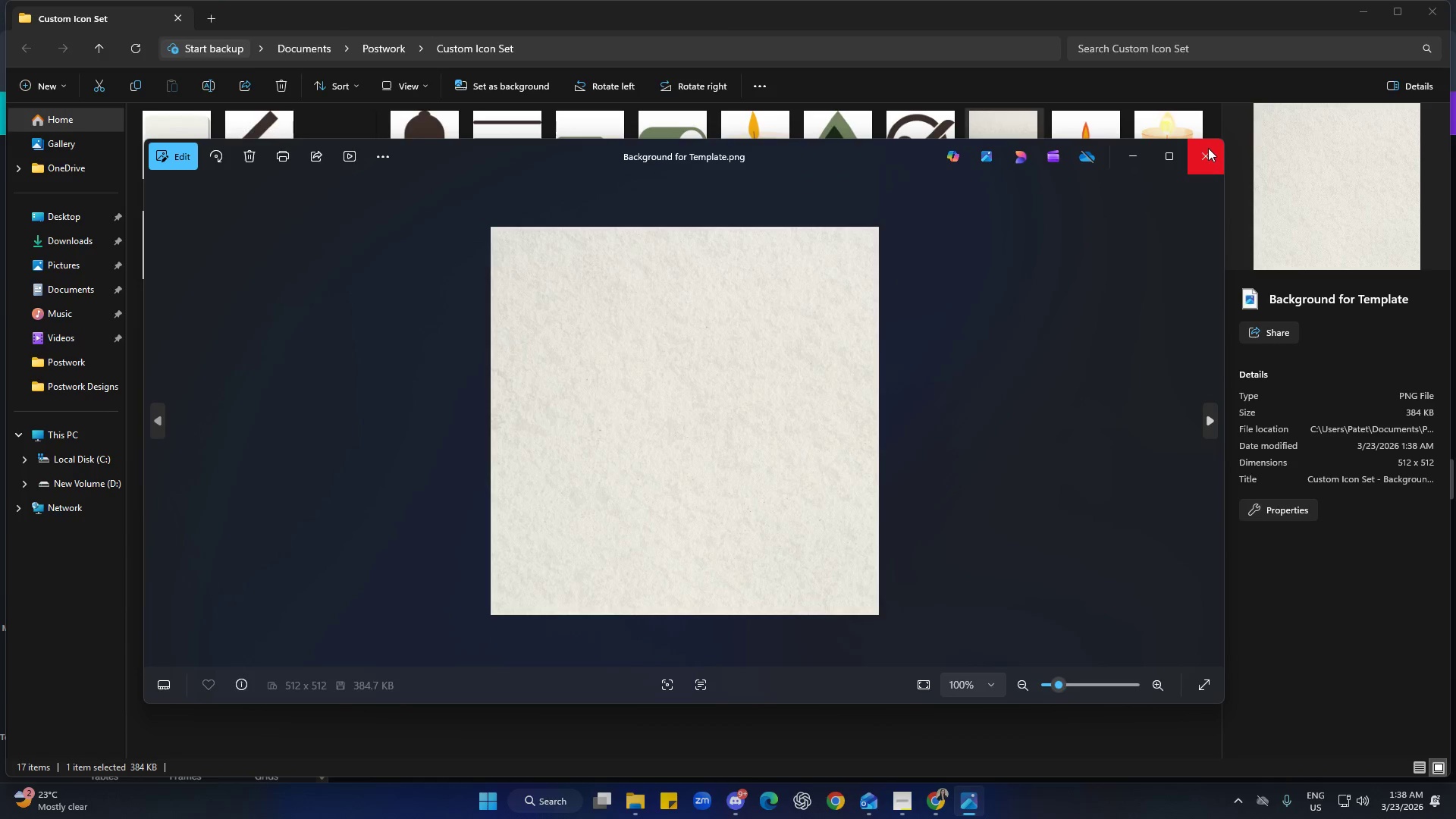 
double_click([926, 397])
 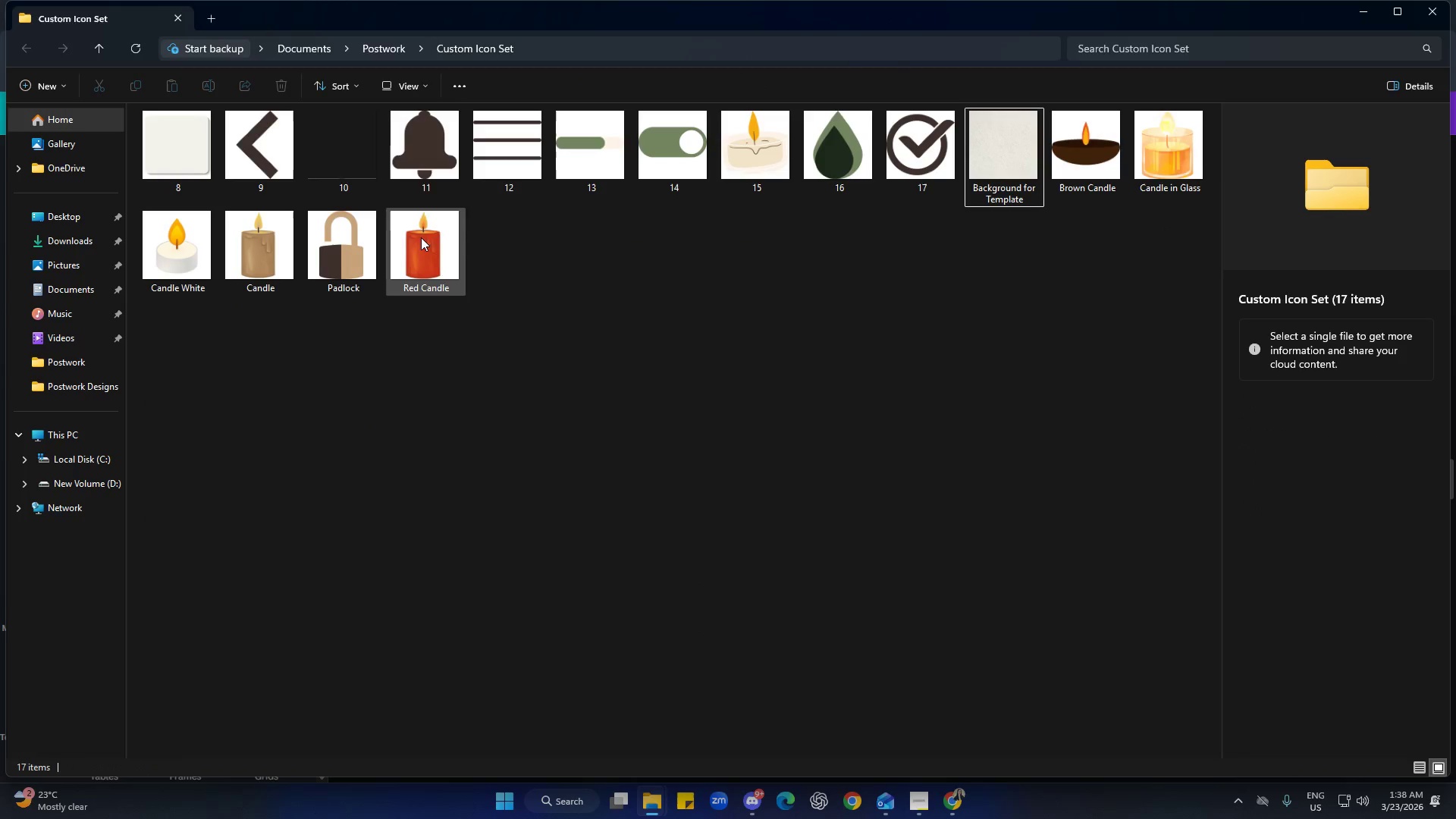 
left_click([337, 138])
 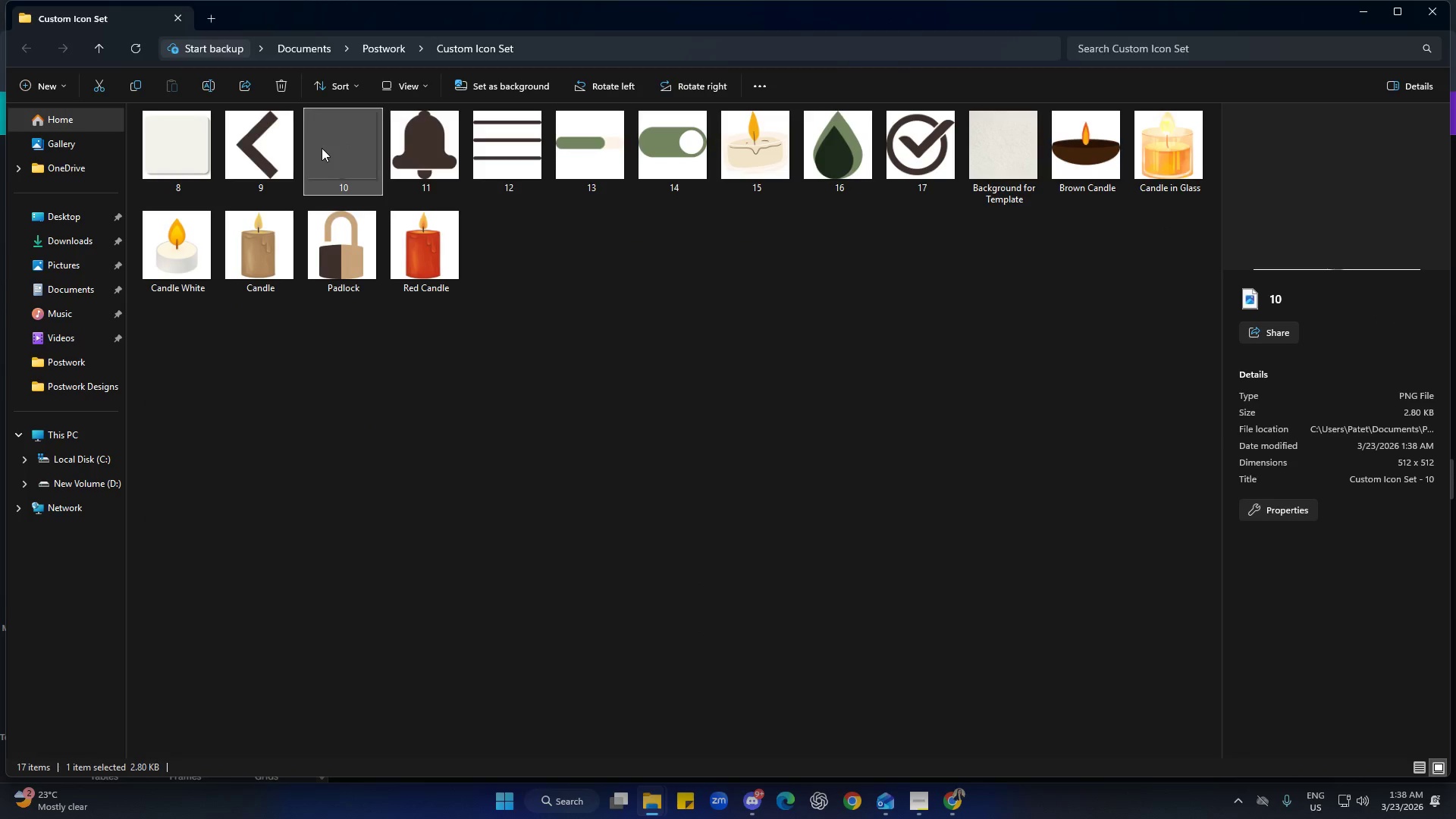 
key(Delete)
 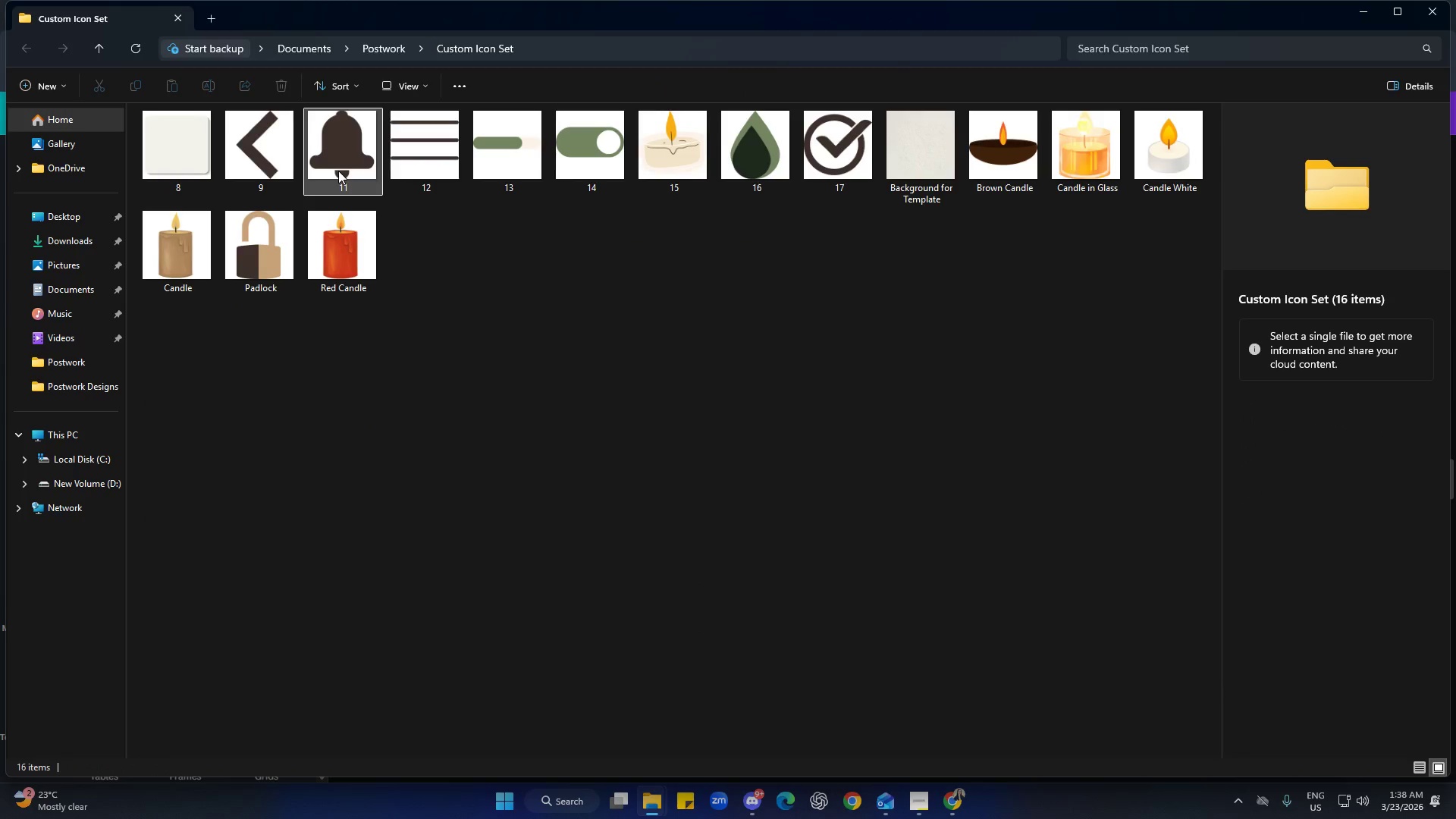 
left_click_drag(start_coordinate=[766, 327], to_coordinate=[802, 329])
 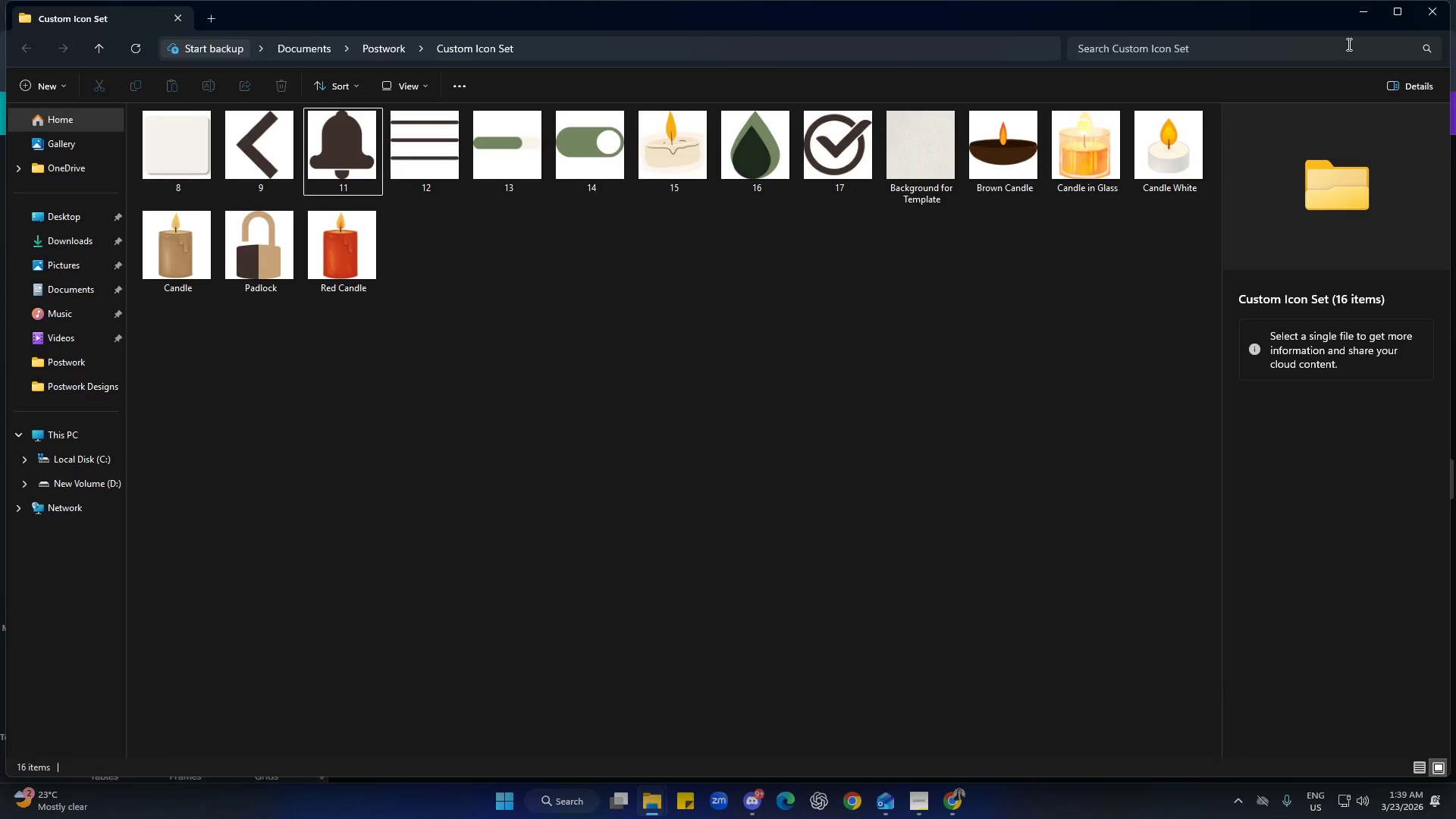 
left_click([1371, 9])
 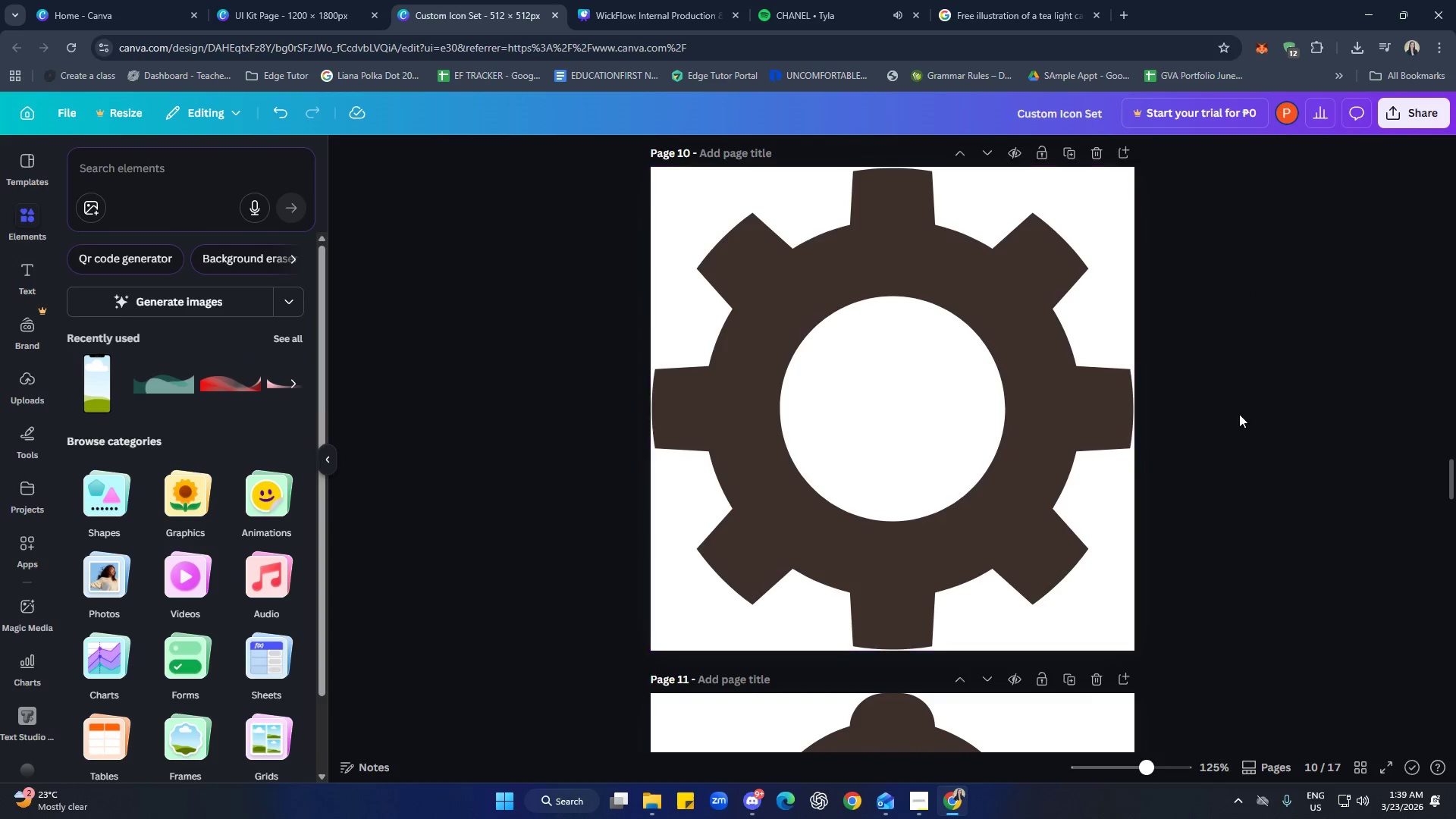 
scroll: coordinate [1116, 643], scroll_direction: none, amount: 0.0
 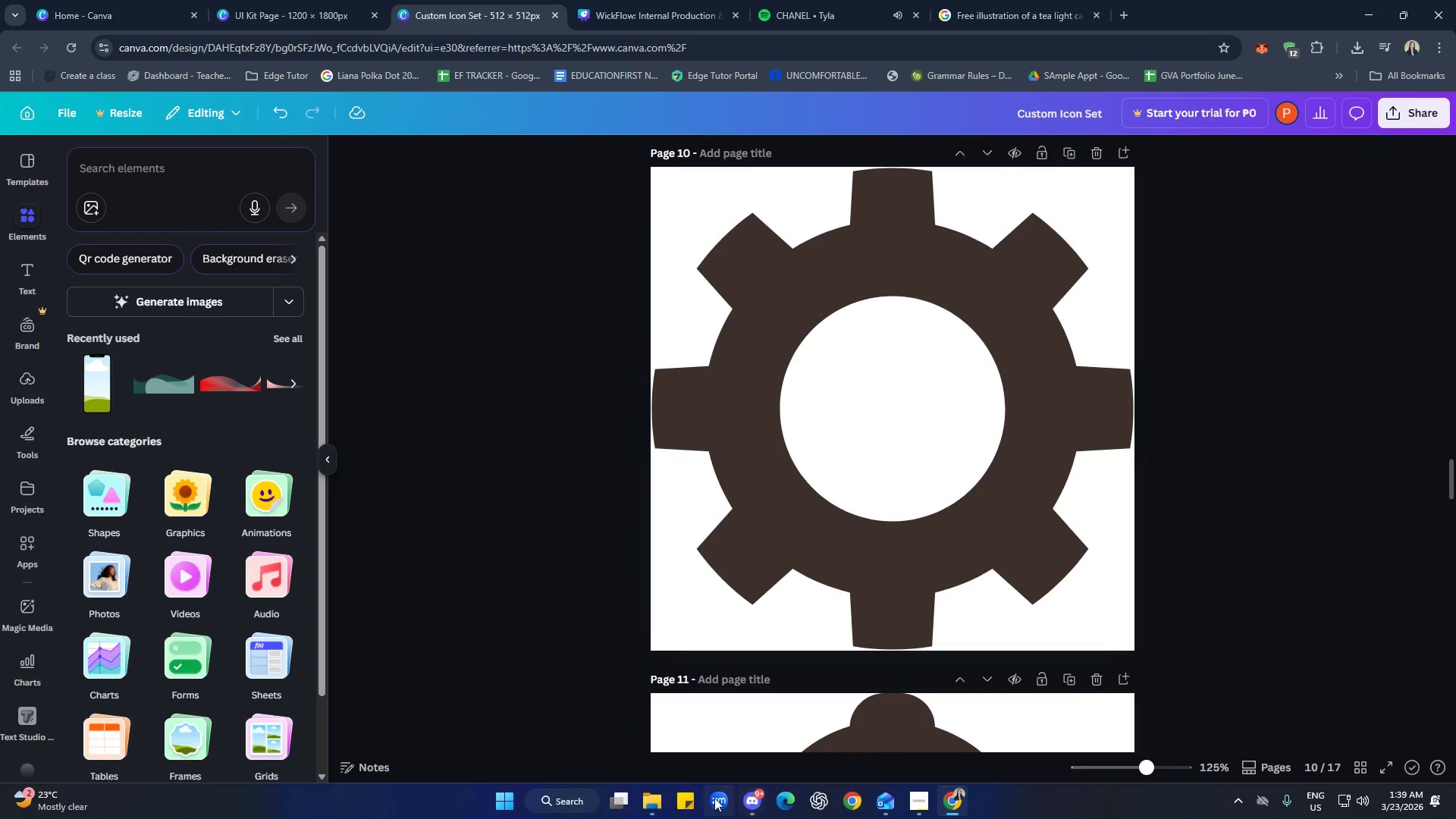 
left_click([664, 800])
 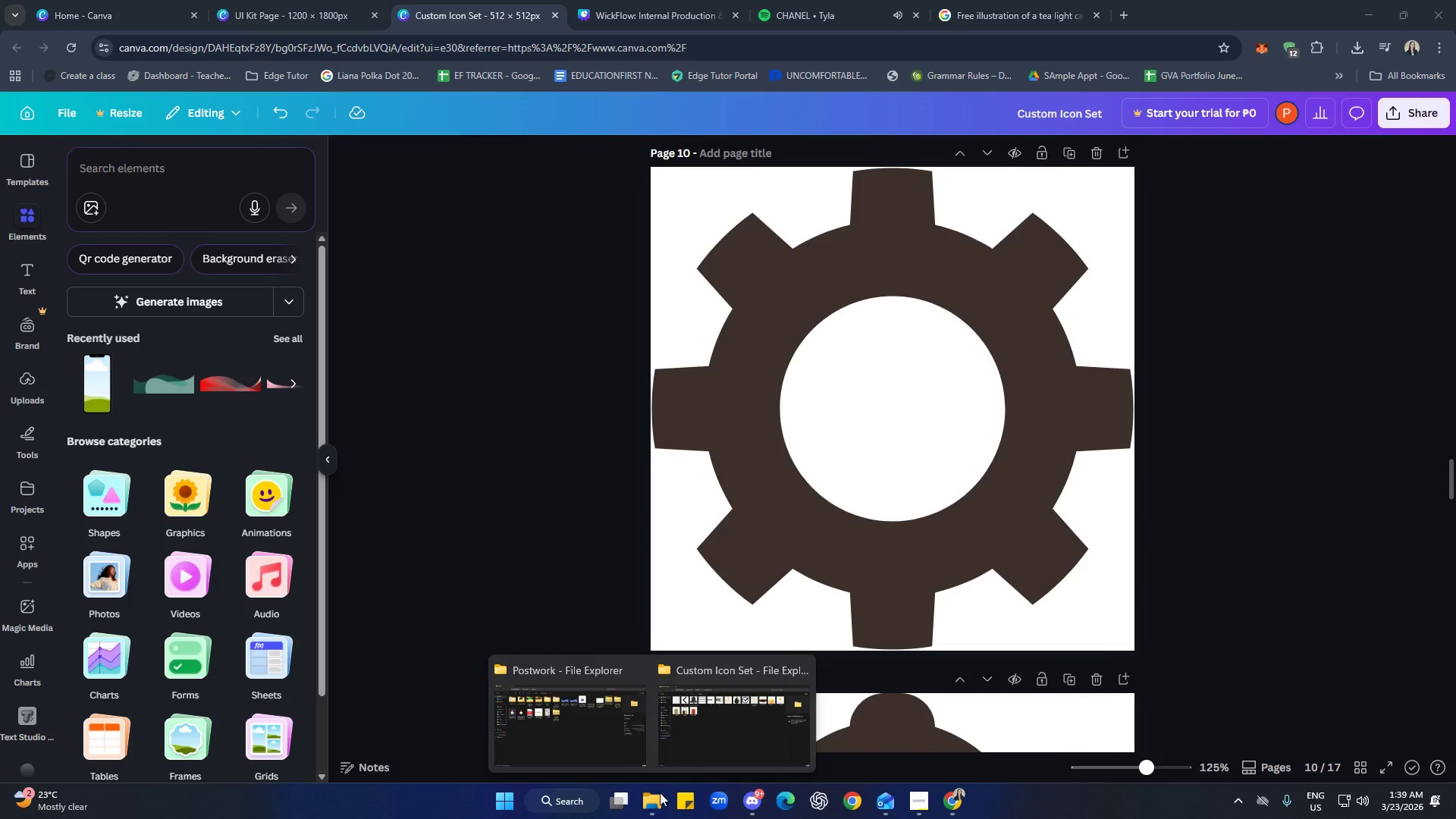 
left_click([724, 745])
 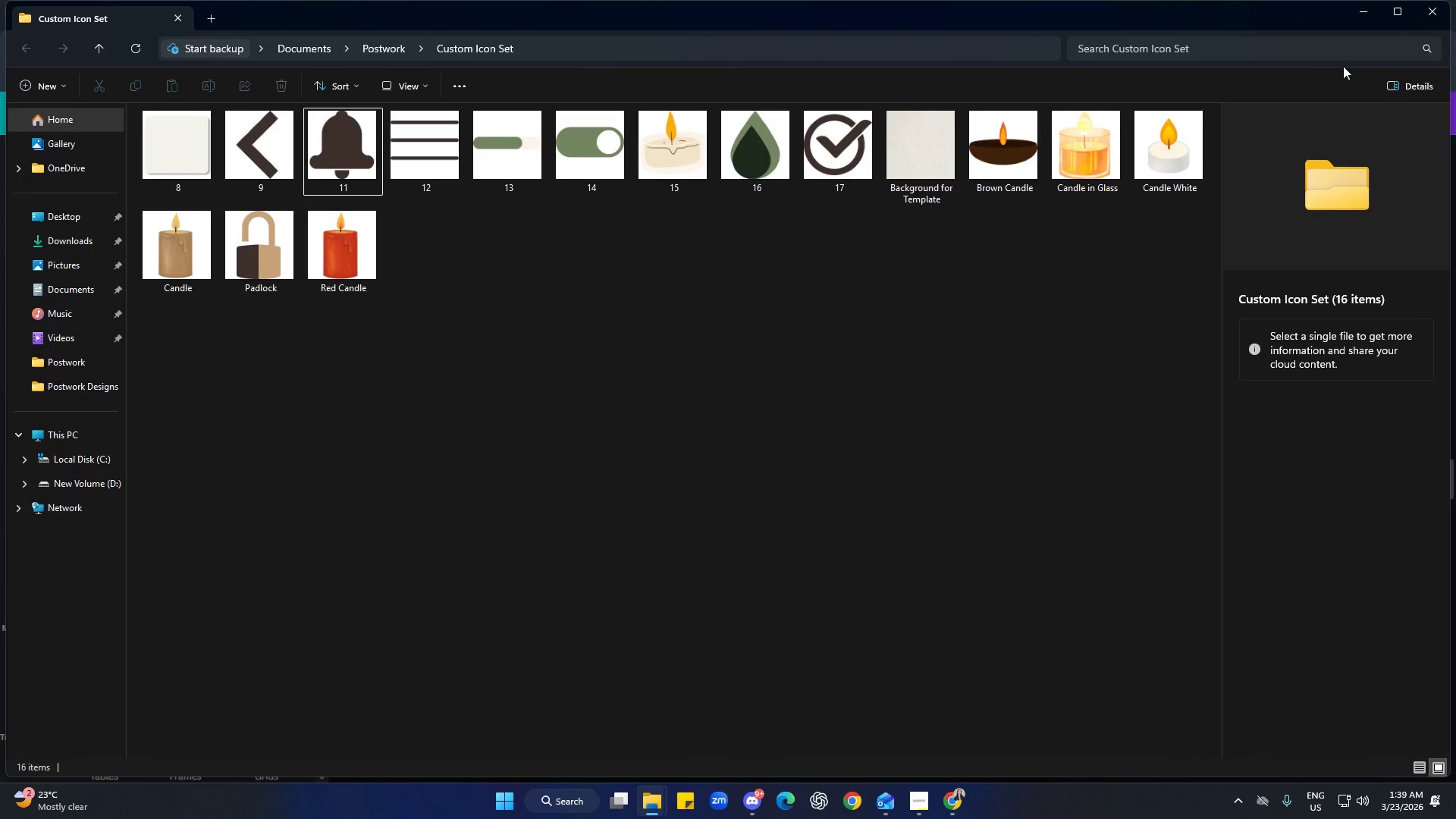 
left_click([1357, 20])
 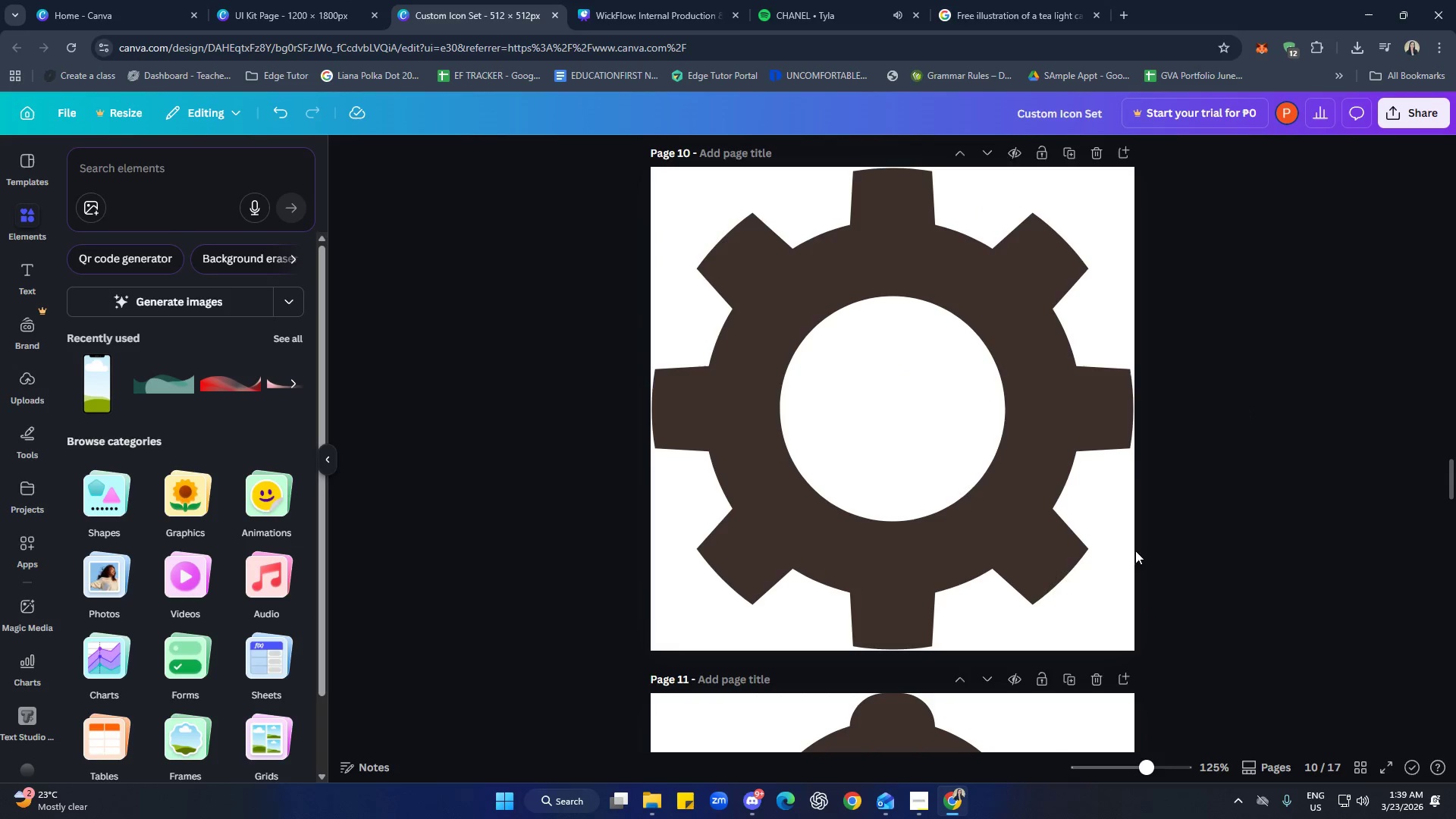 
left_click([984, 463])
 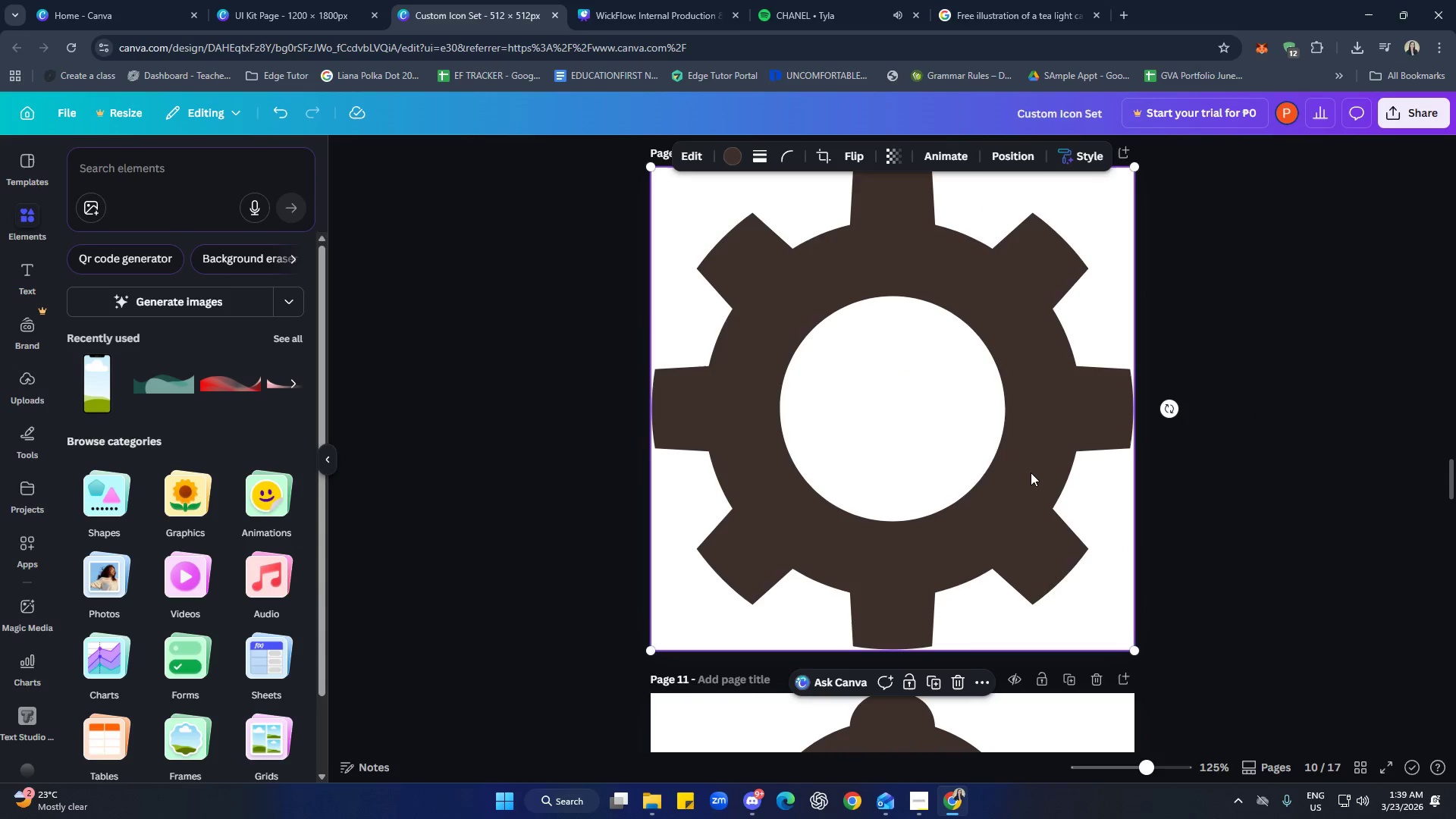 
left_click([1033, 472])
 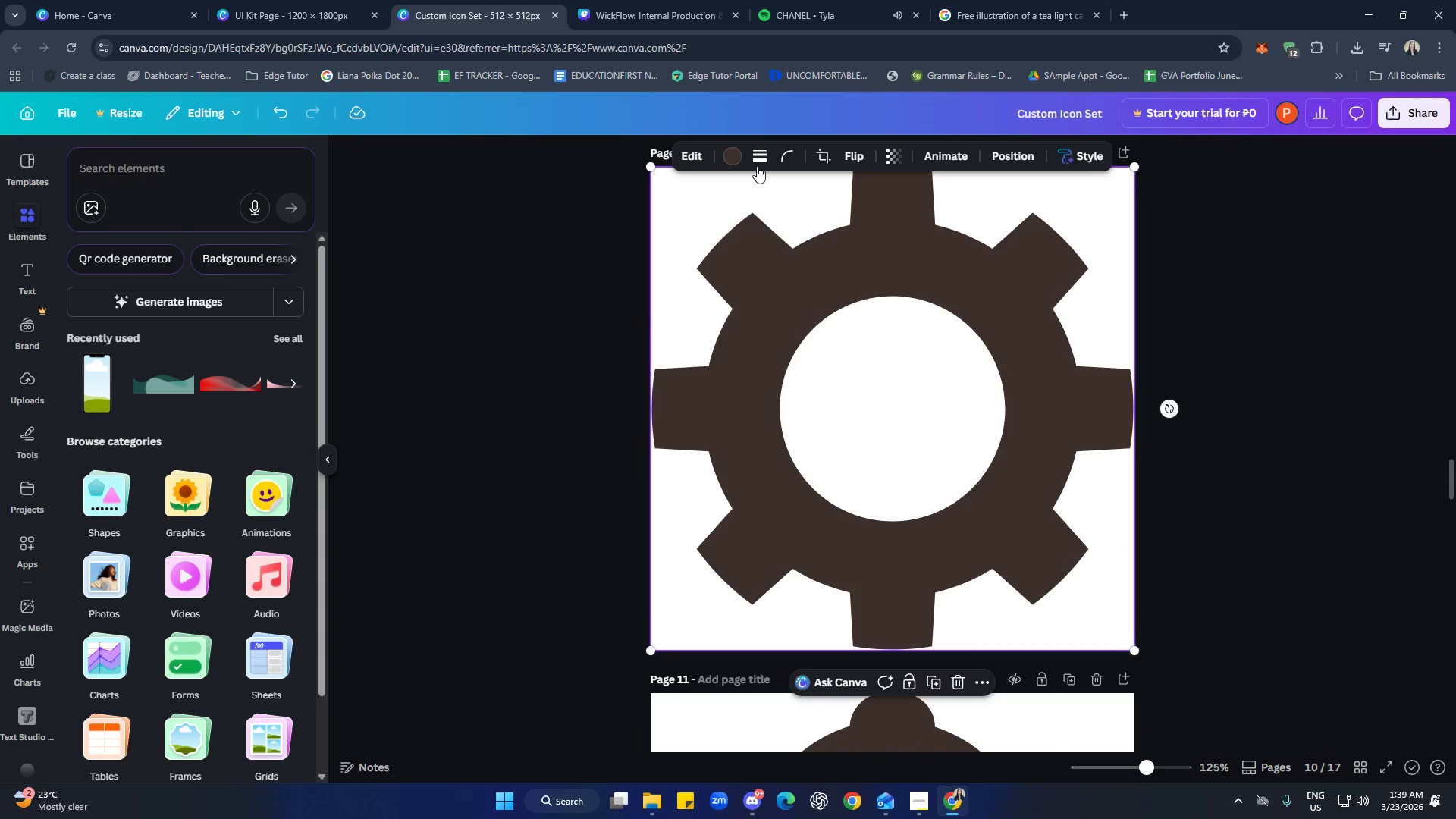 
left_click([741, 158])
 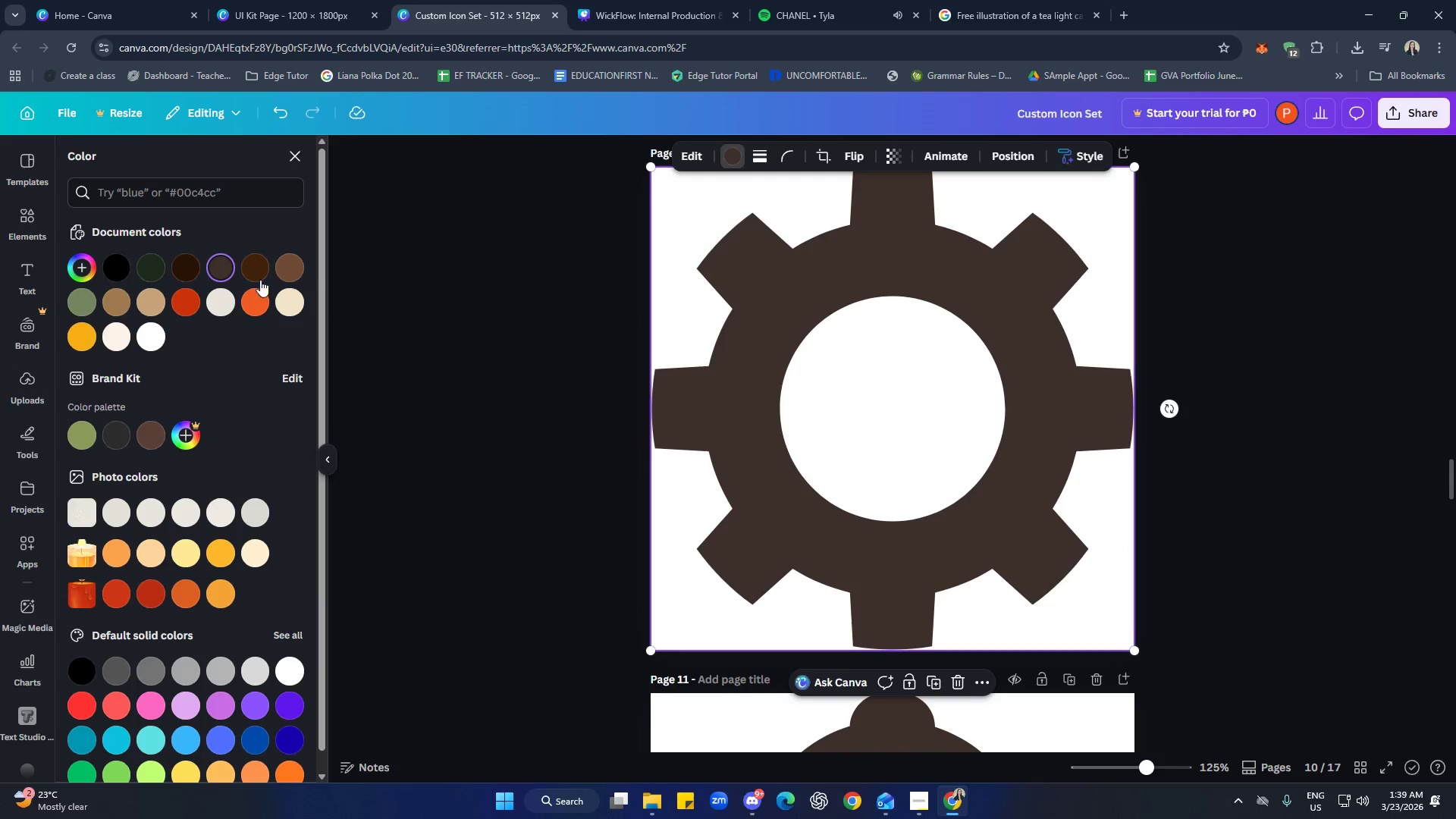 
left_click([287, 268])
 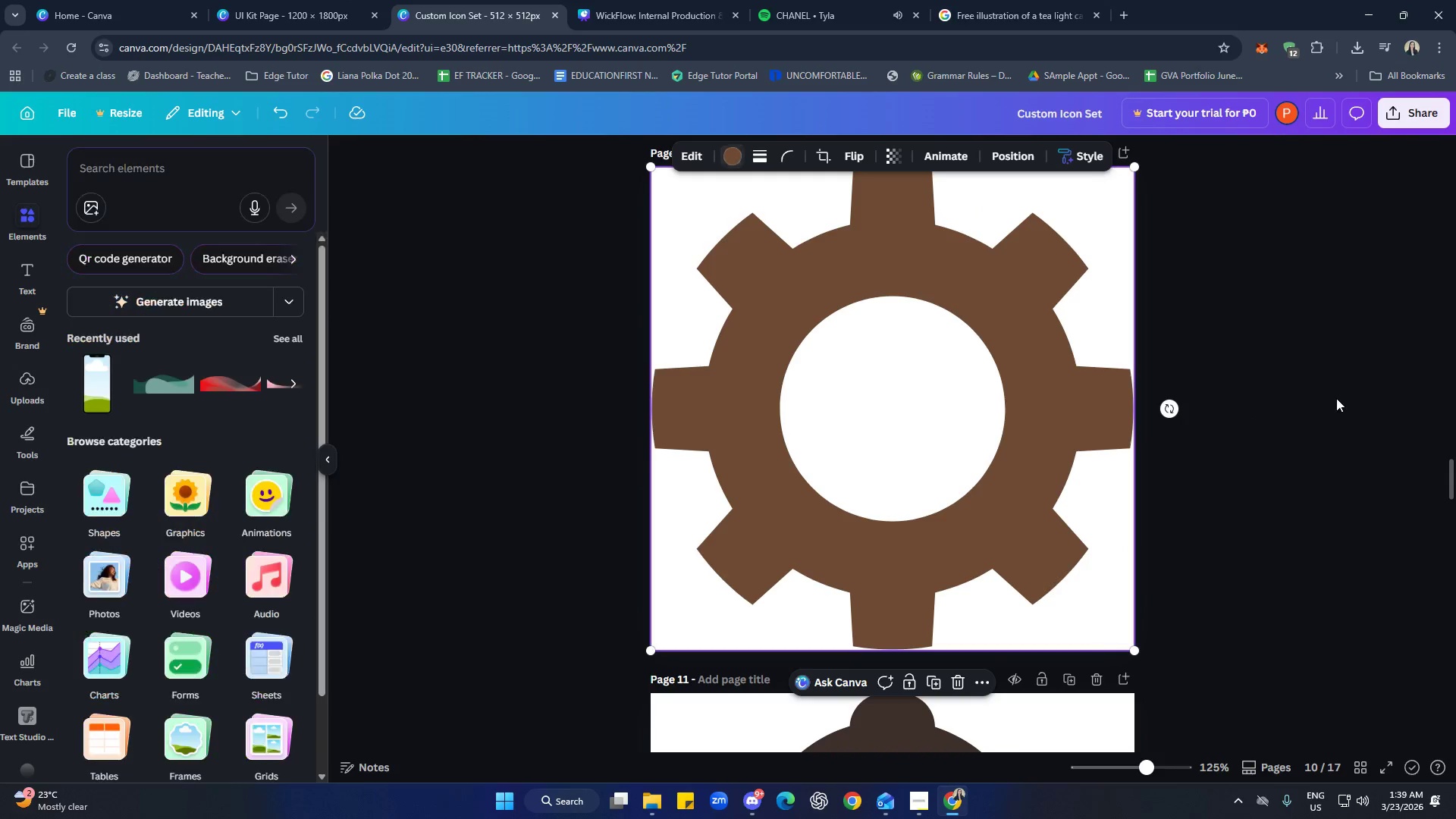 
double_click([1336, 398])
 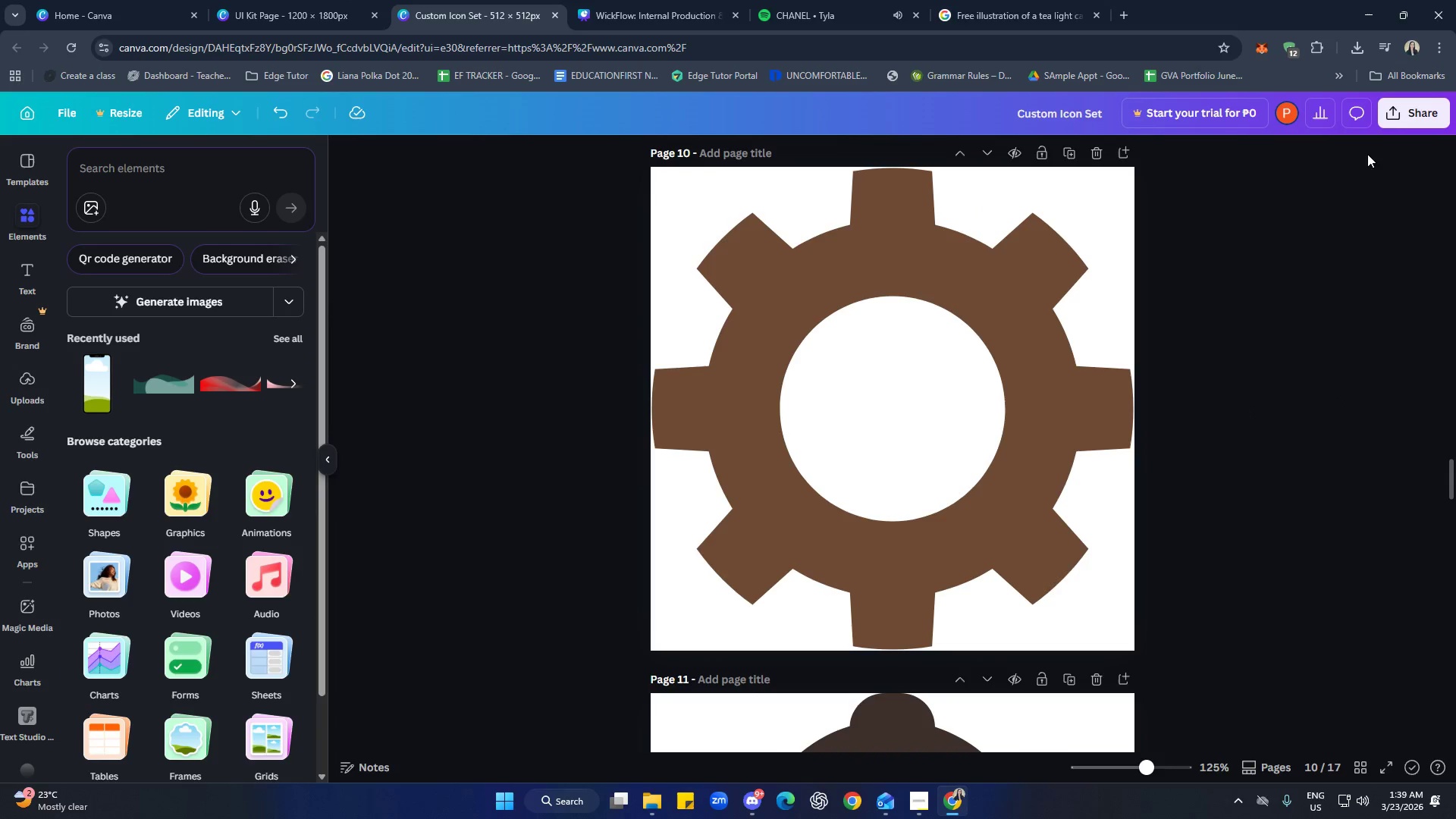 
left_click([1402, 113])
 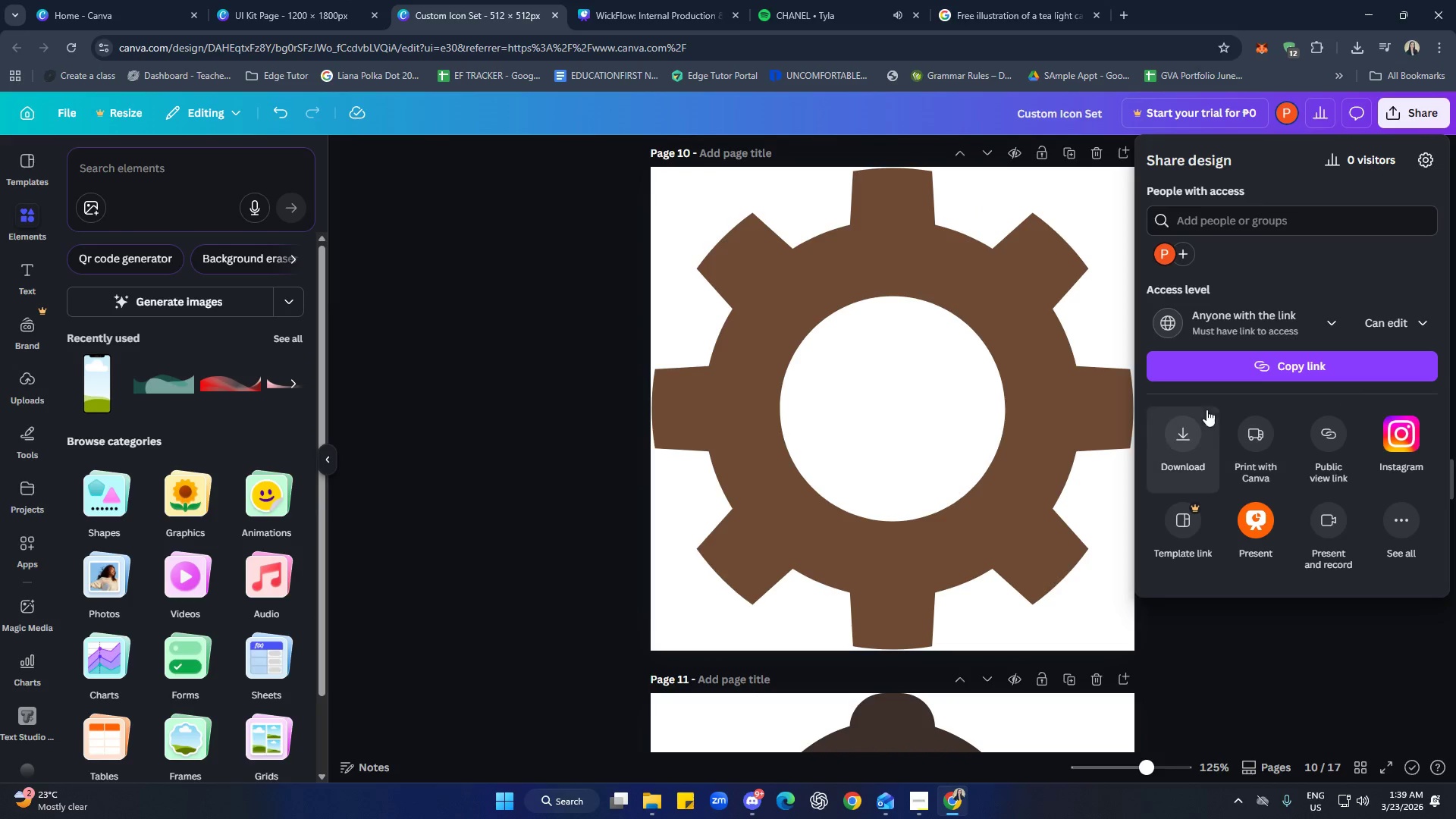 
left_click([1188, 439])
 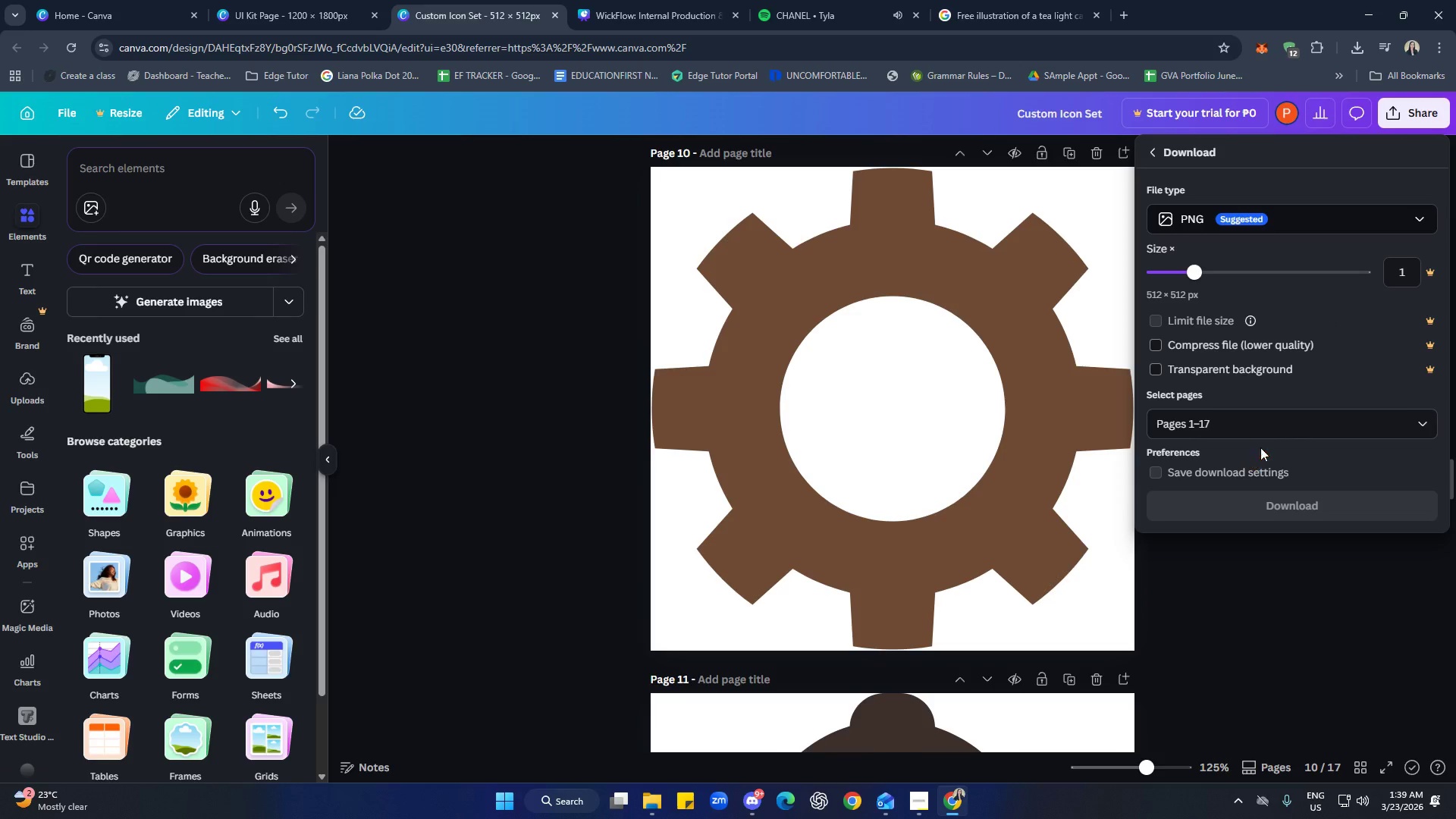 
left_click([1266, 422])
 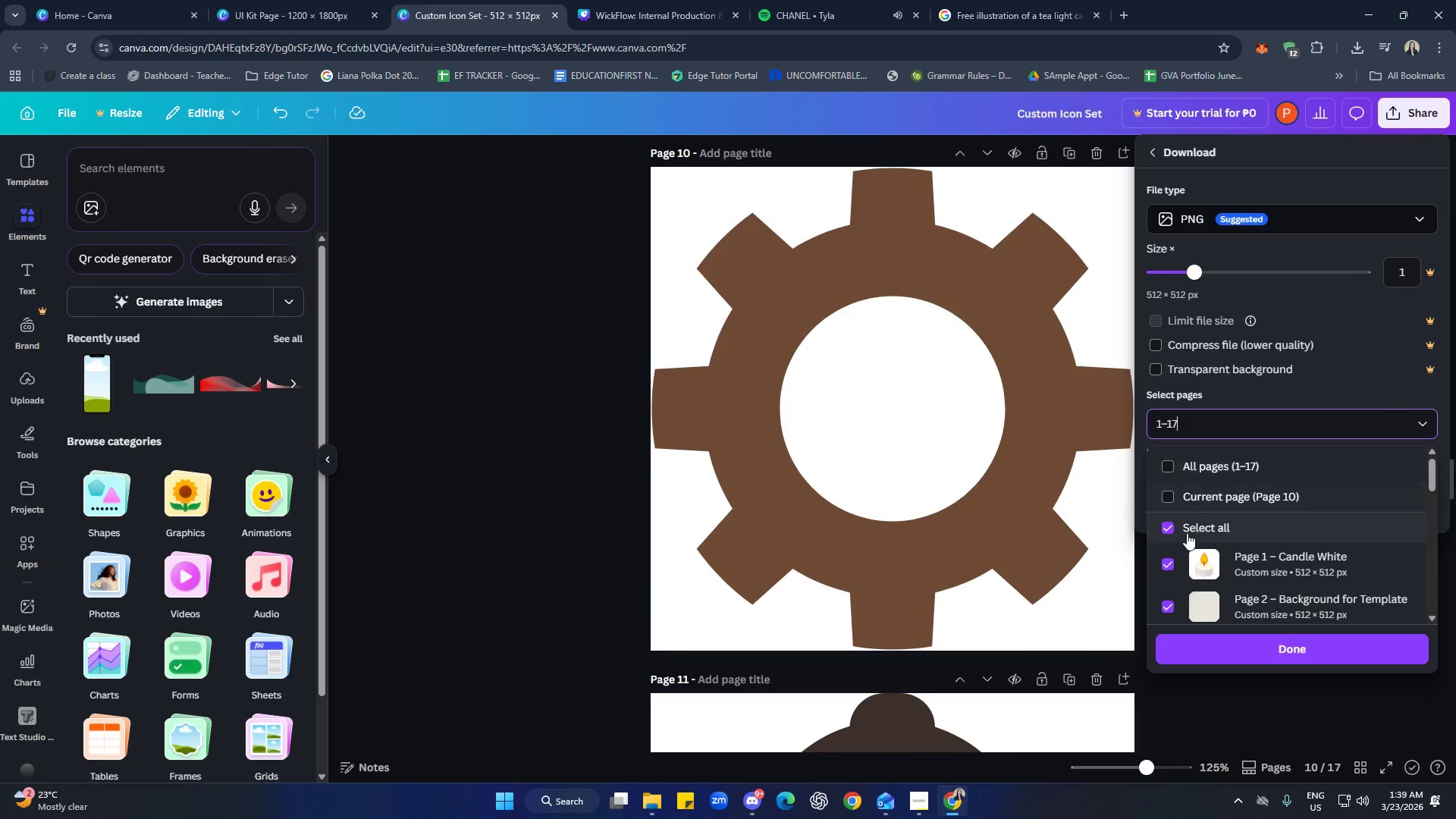 
left_click([1171, 529])
 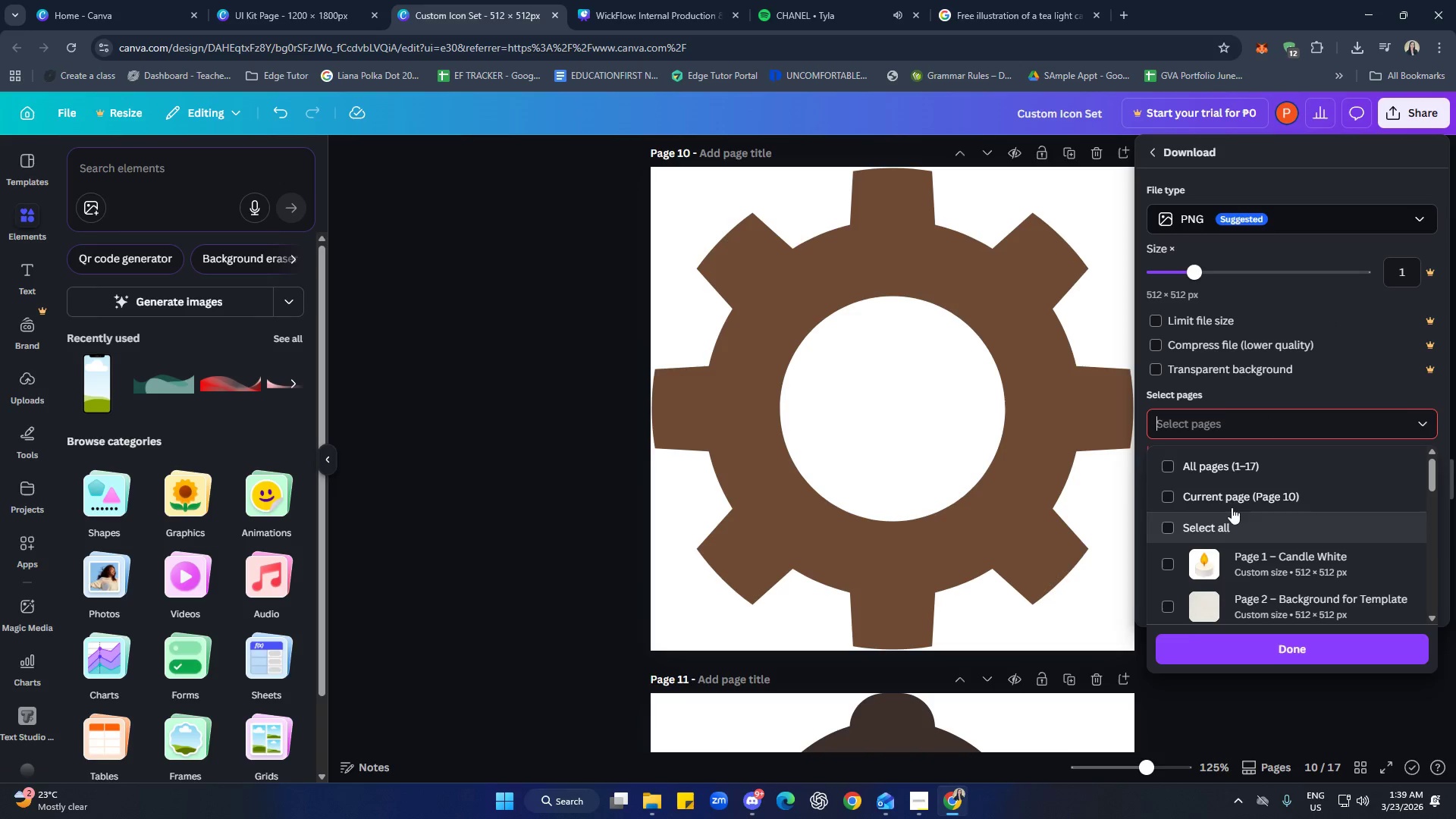 
scroll: coordinate [1291, 520], scroll_direction: down, amount: 6.0
 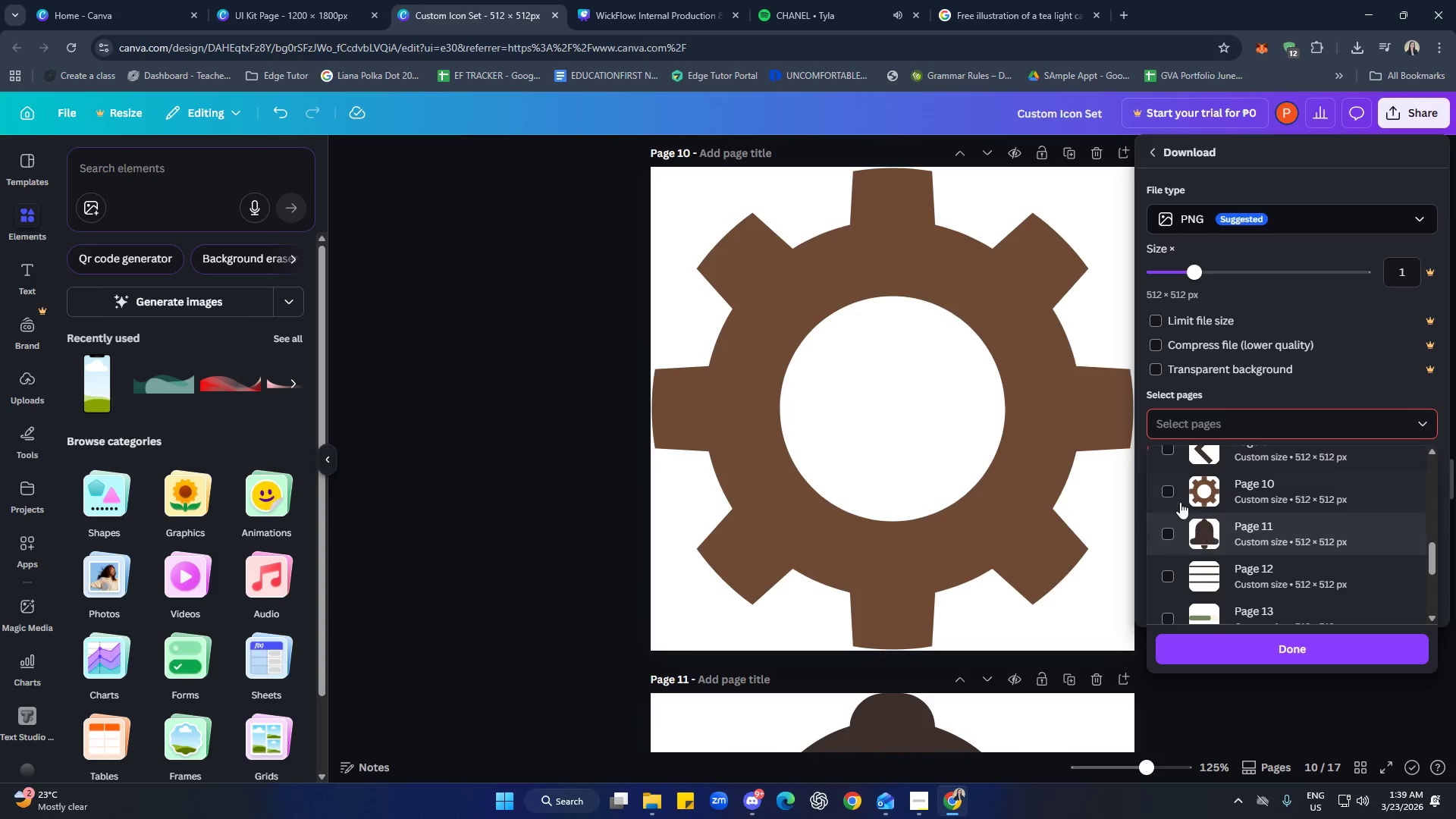 
left_click([1169, 486])
 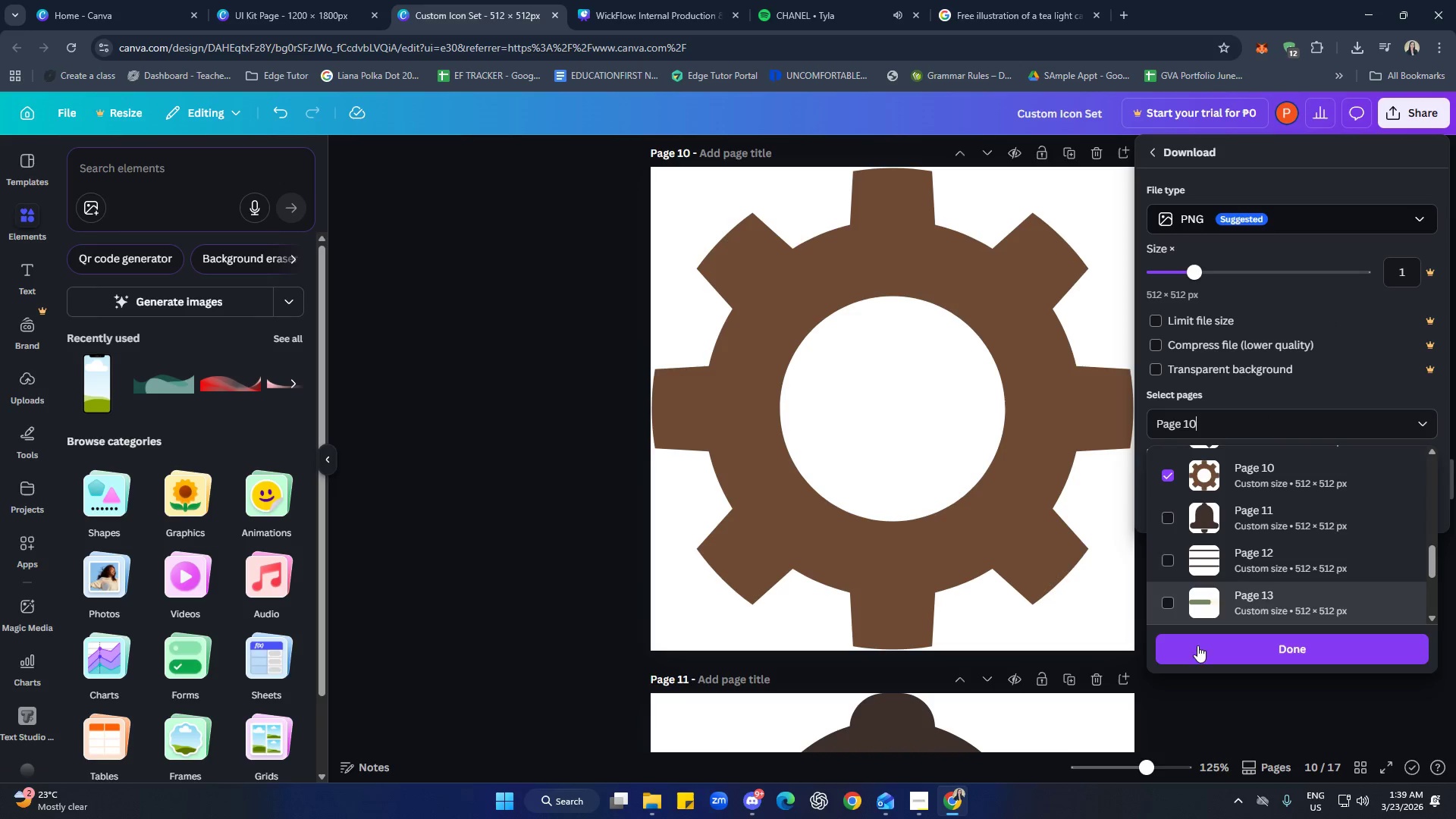 
left_click([1248, 651])
 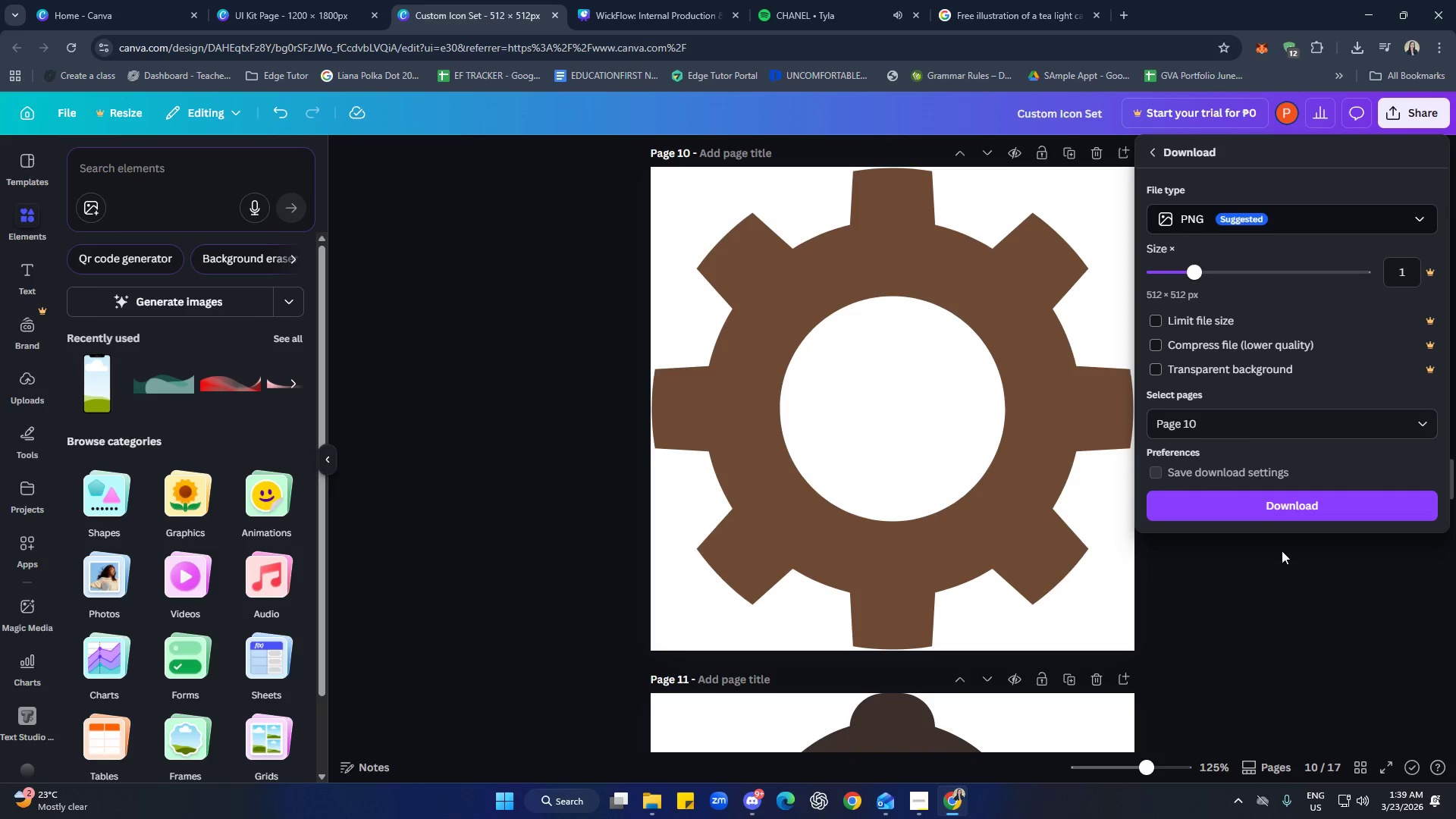 
left_click([1293, 506])
 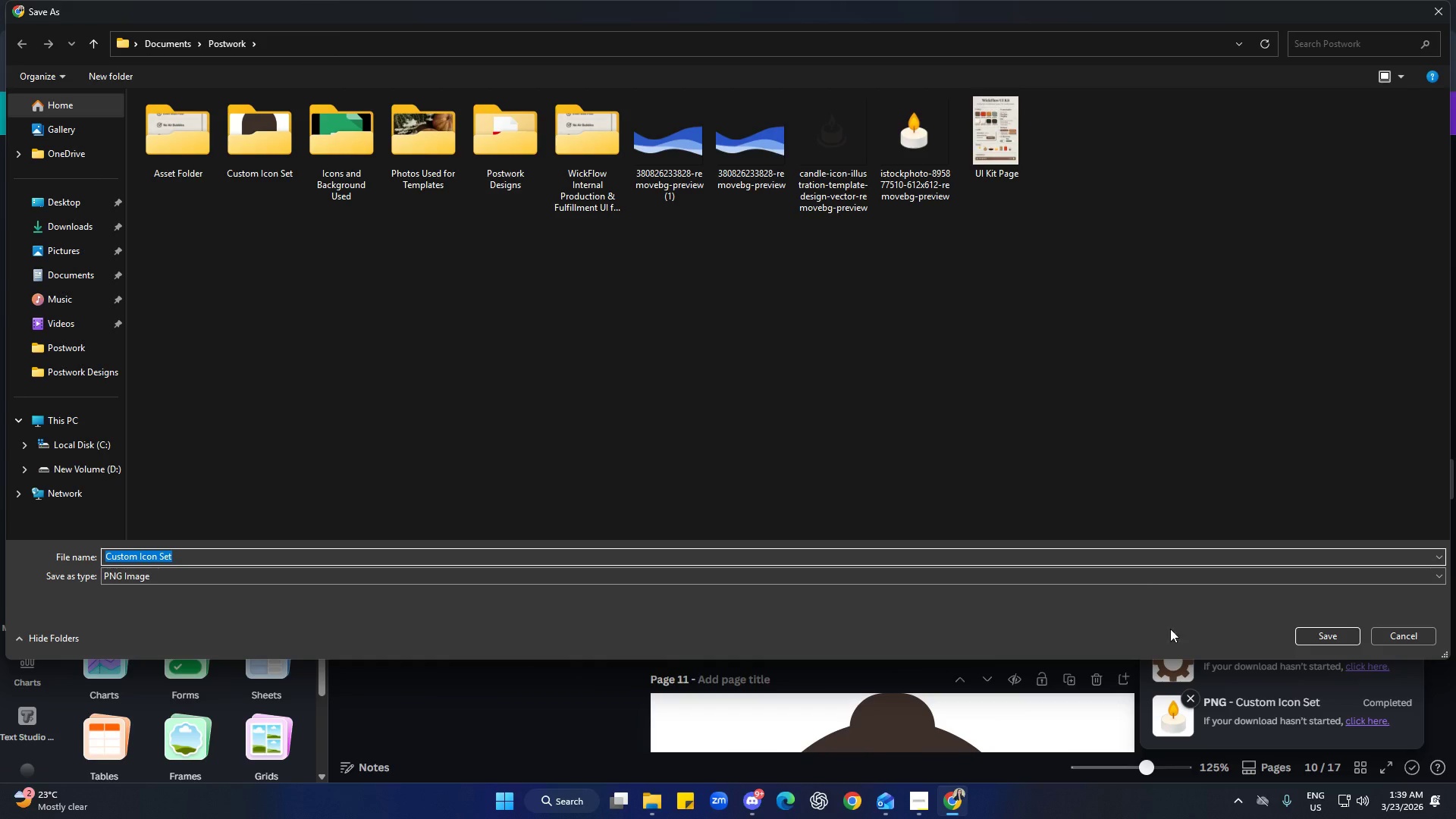 
wait(7.08)
 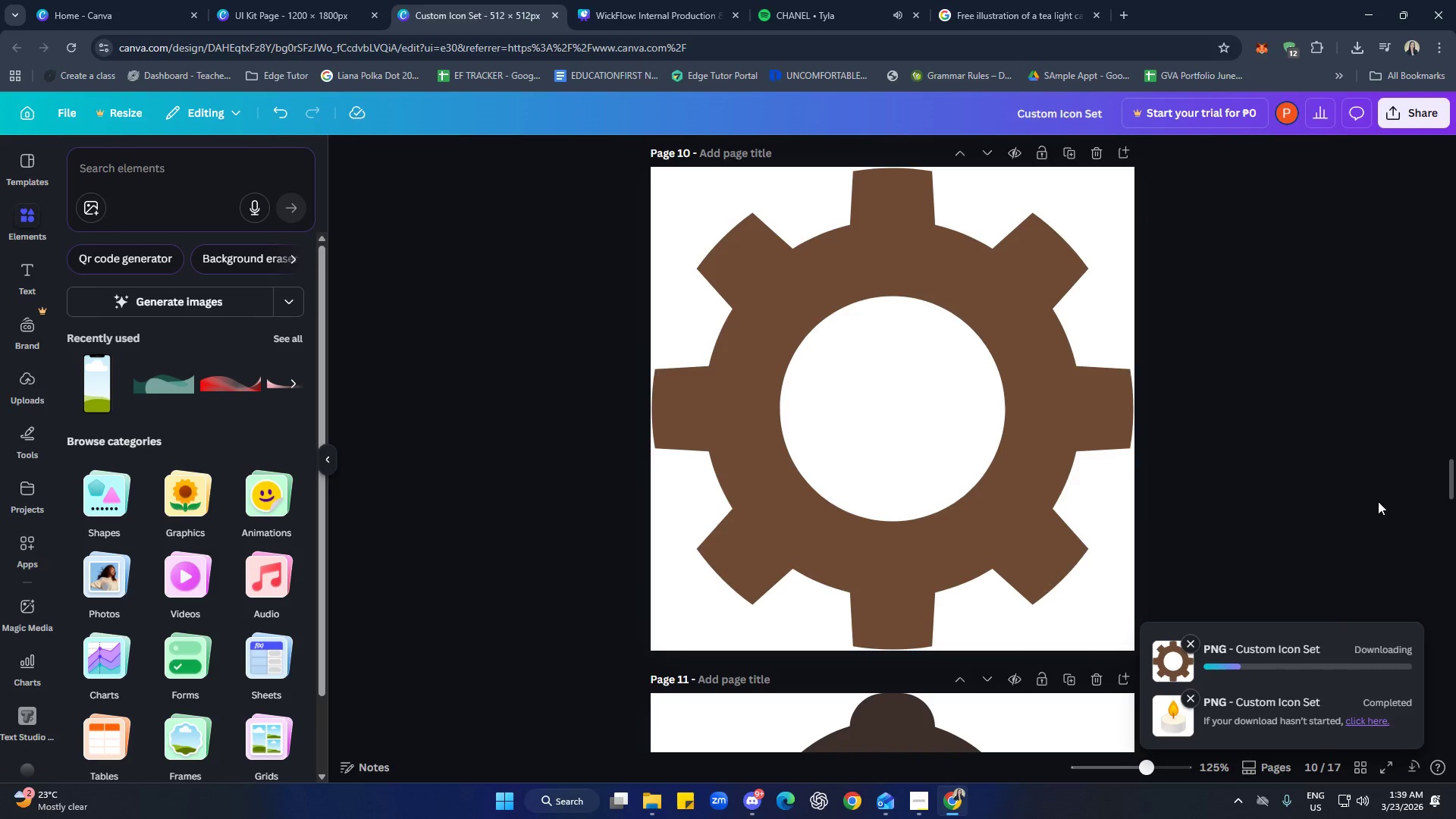 
left_click([1323, 640])
 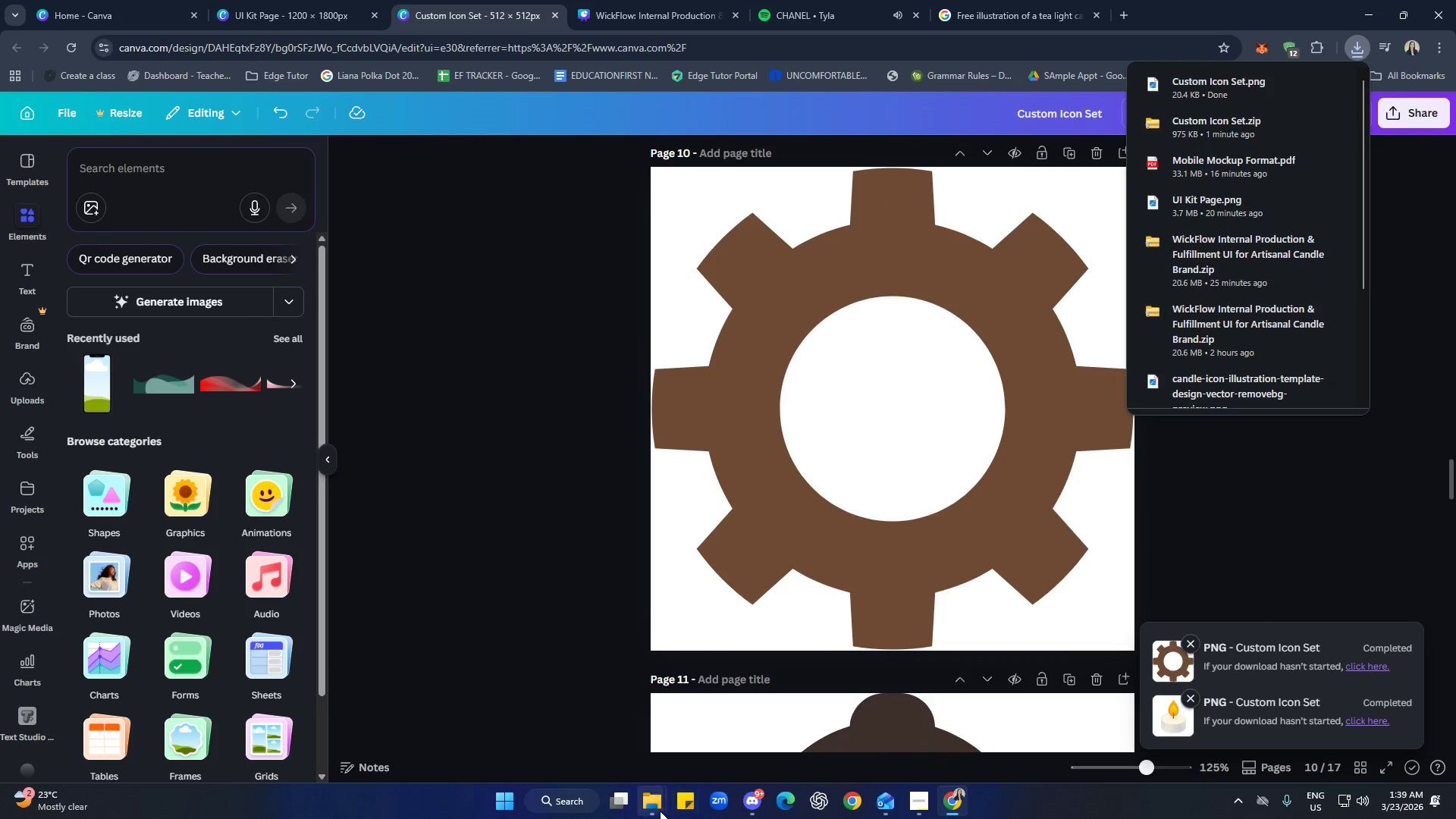 
left_click([723, 725])
 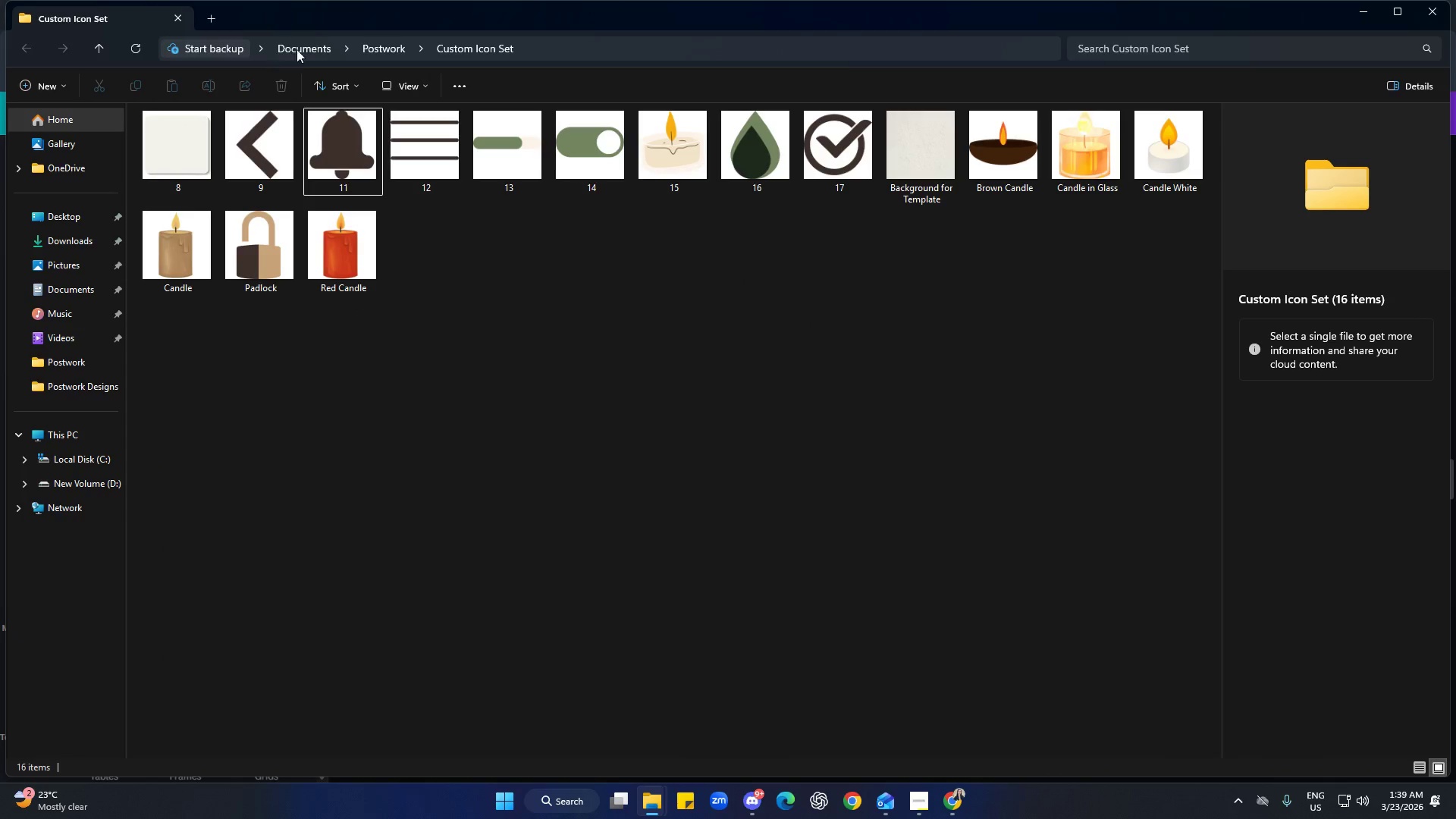 
left_click([391, 44])
 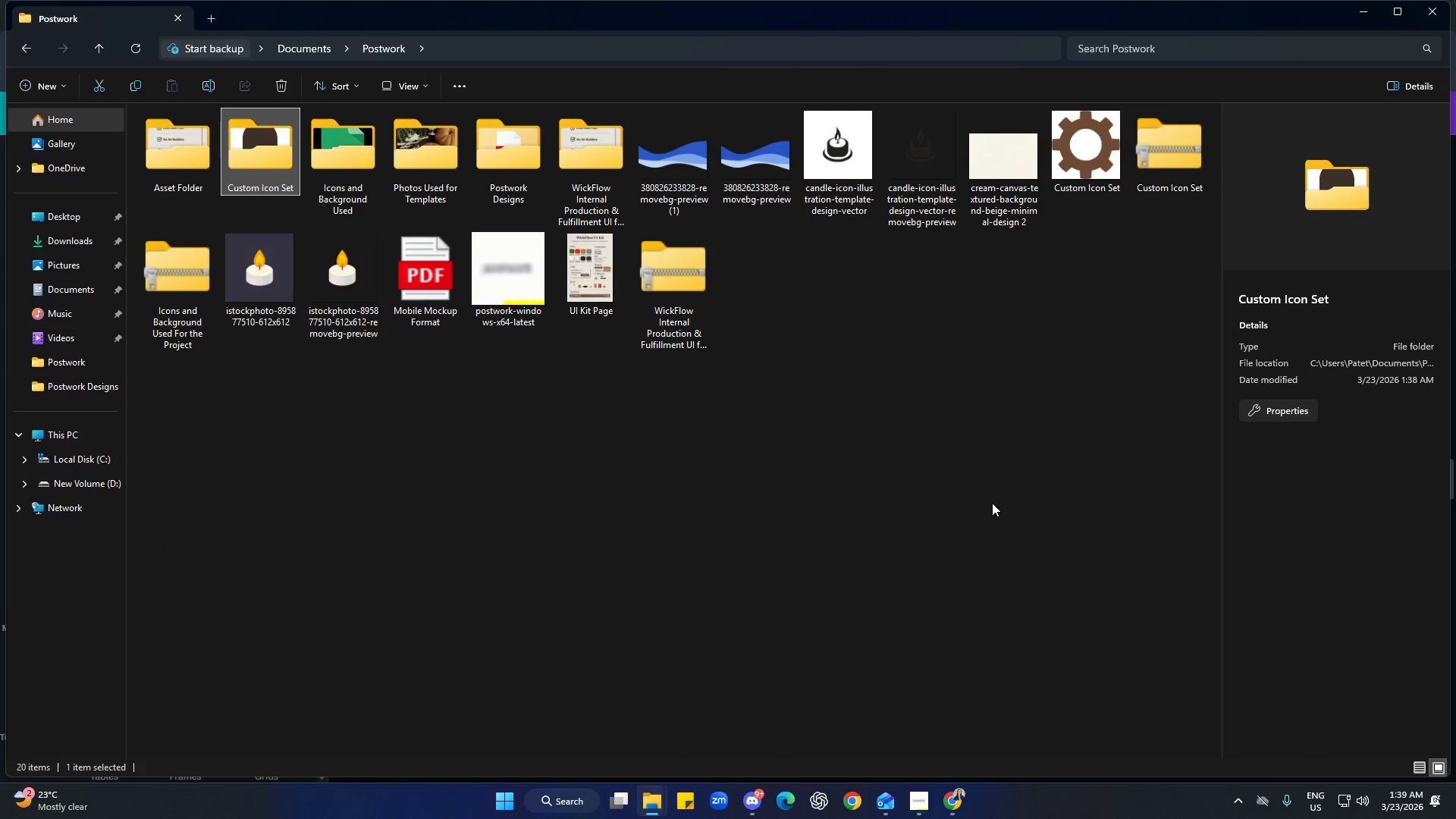 
left_click([994, 497])
 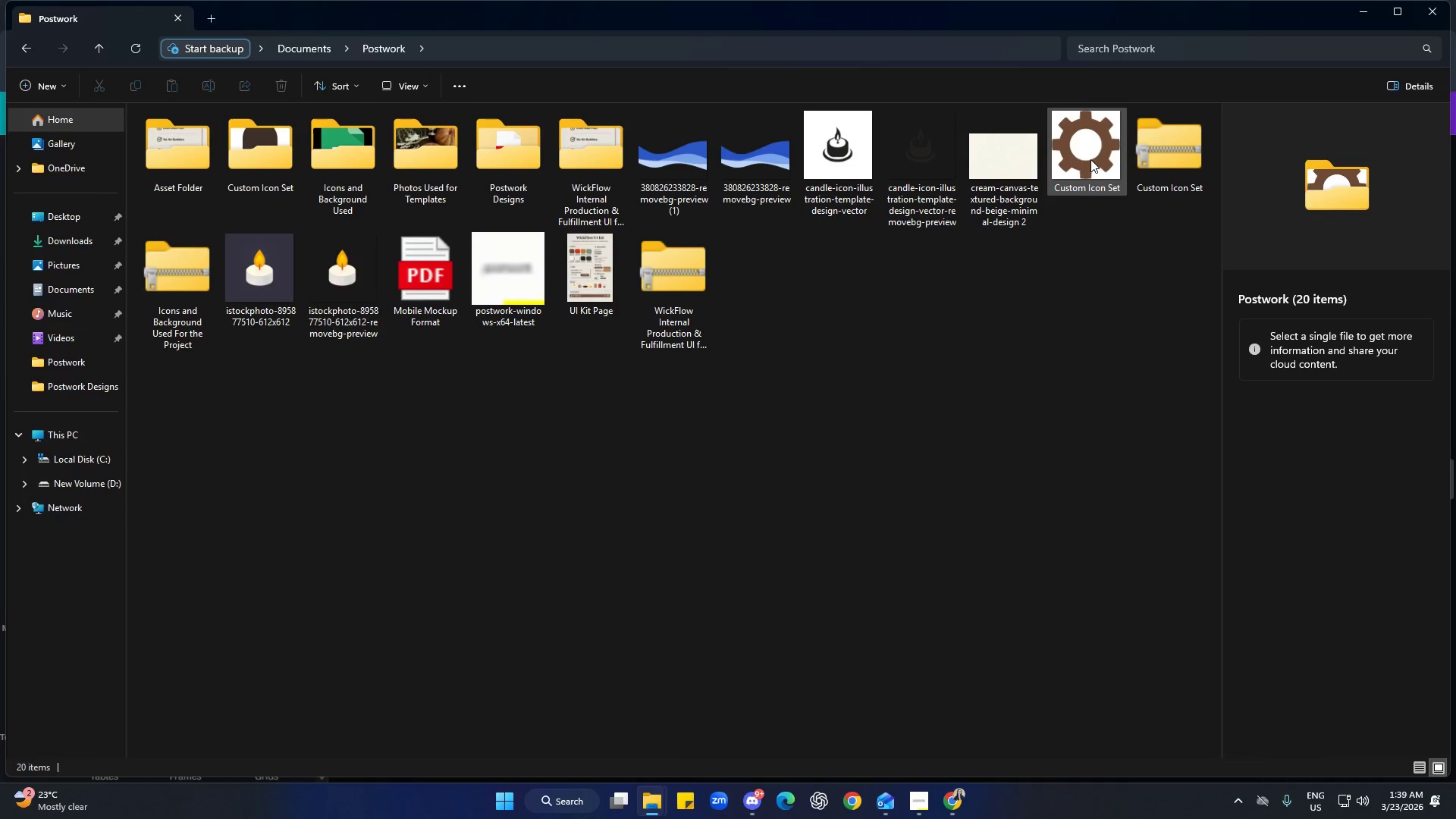 
left_click_drag(start_coordinate=[1091, 151], to_coordinate=[269, 177])
 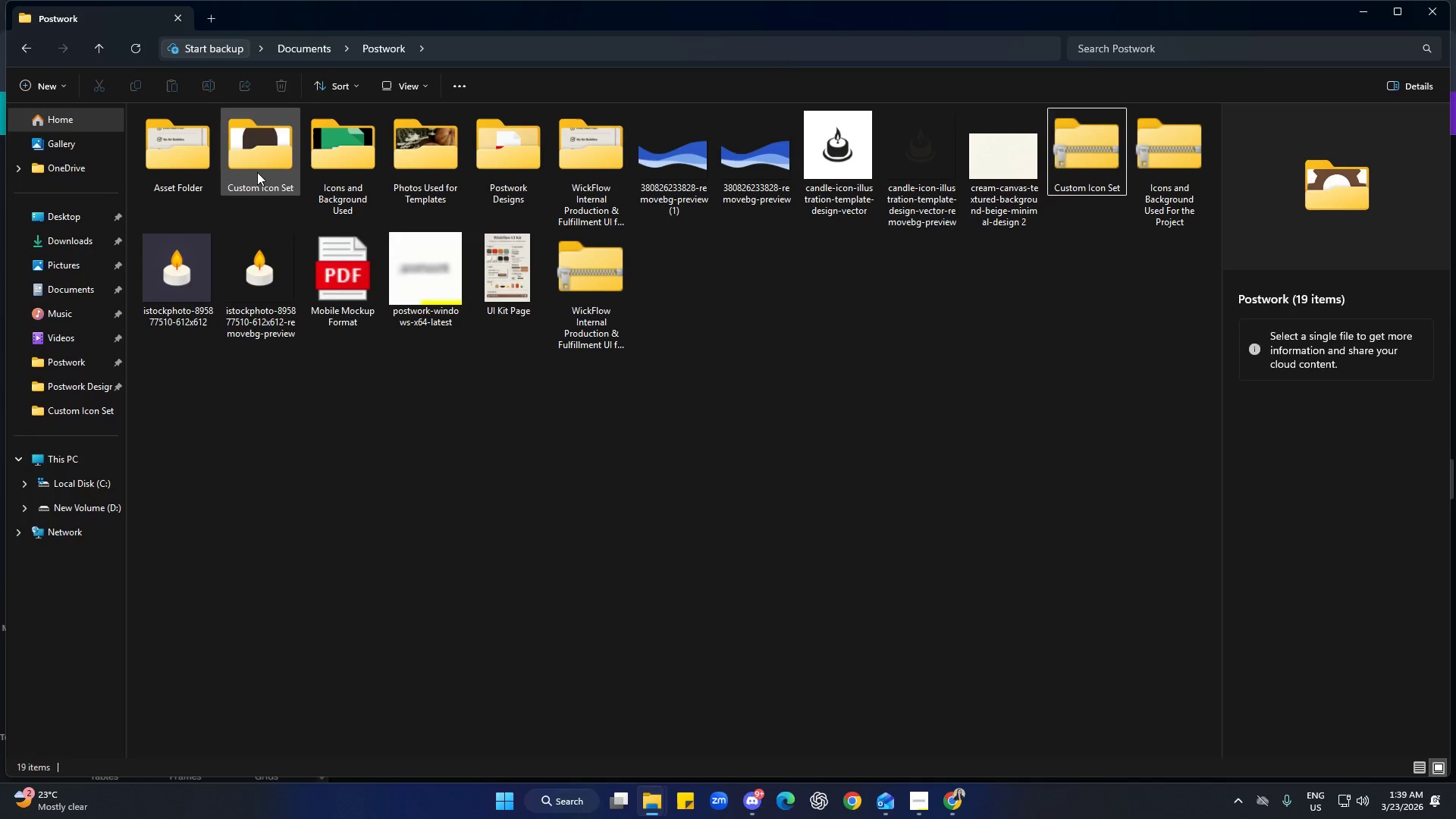 
double_click([257, 172])
 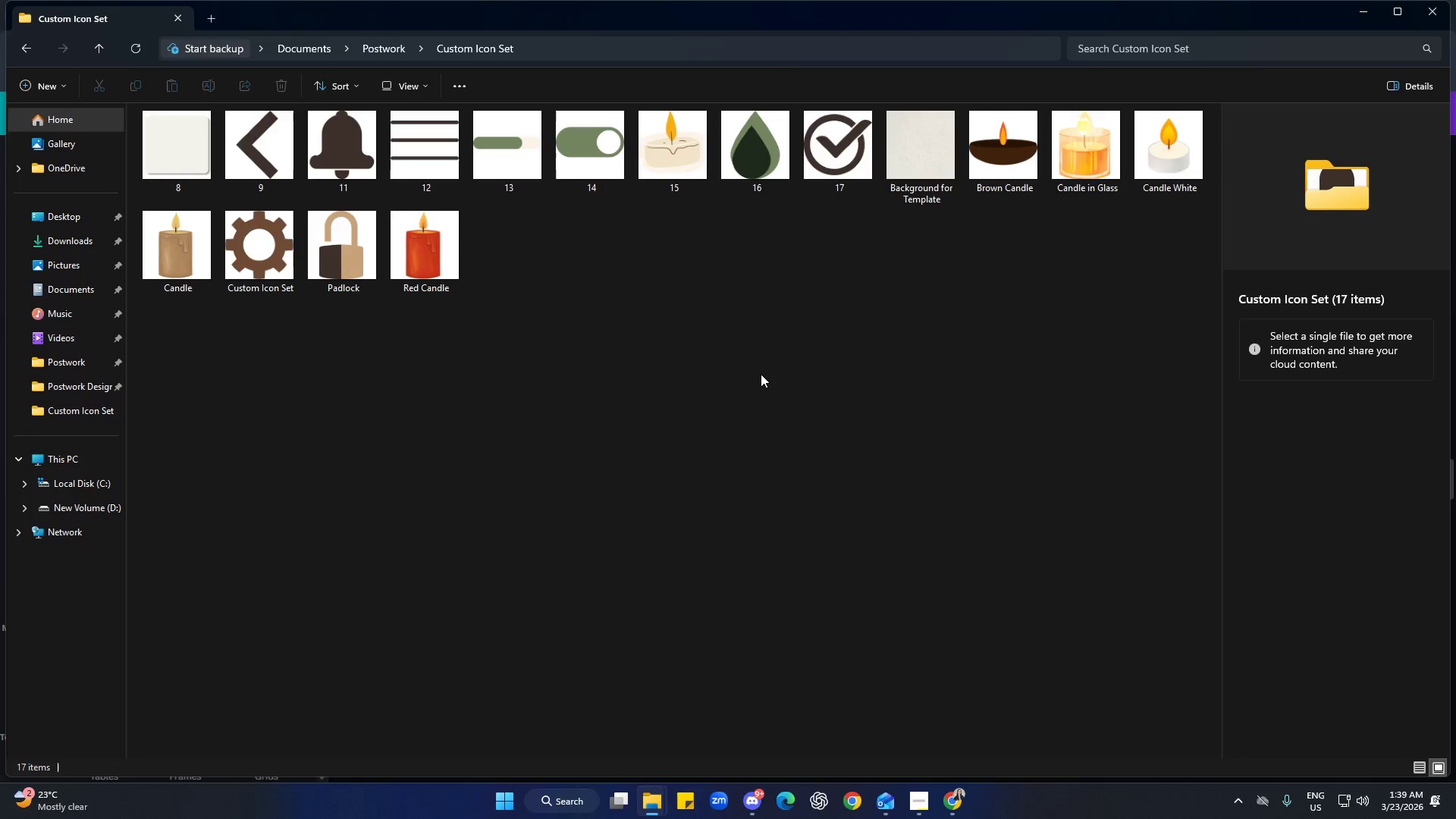 
left_click([265, 290])
 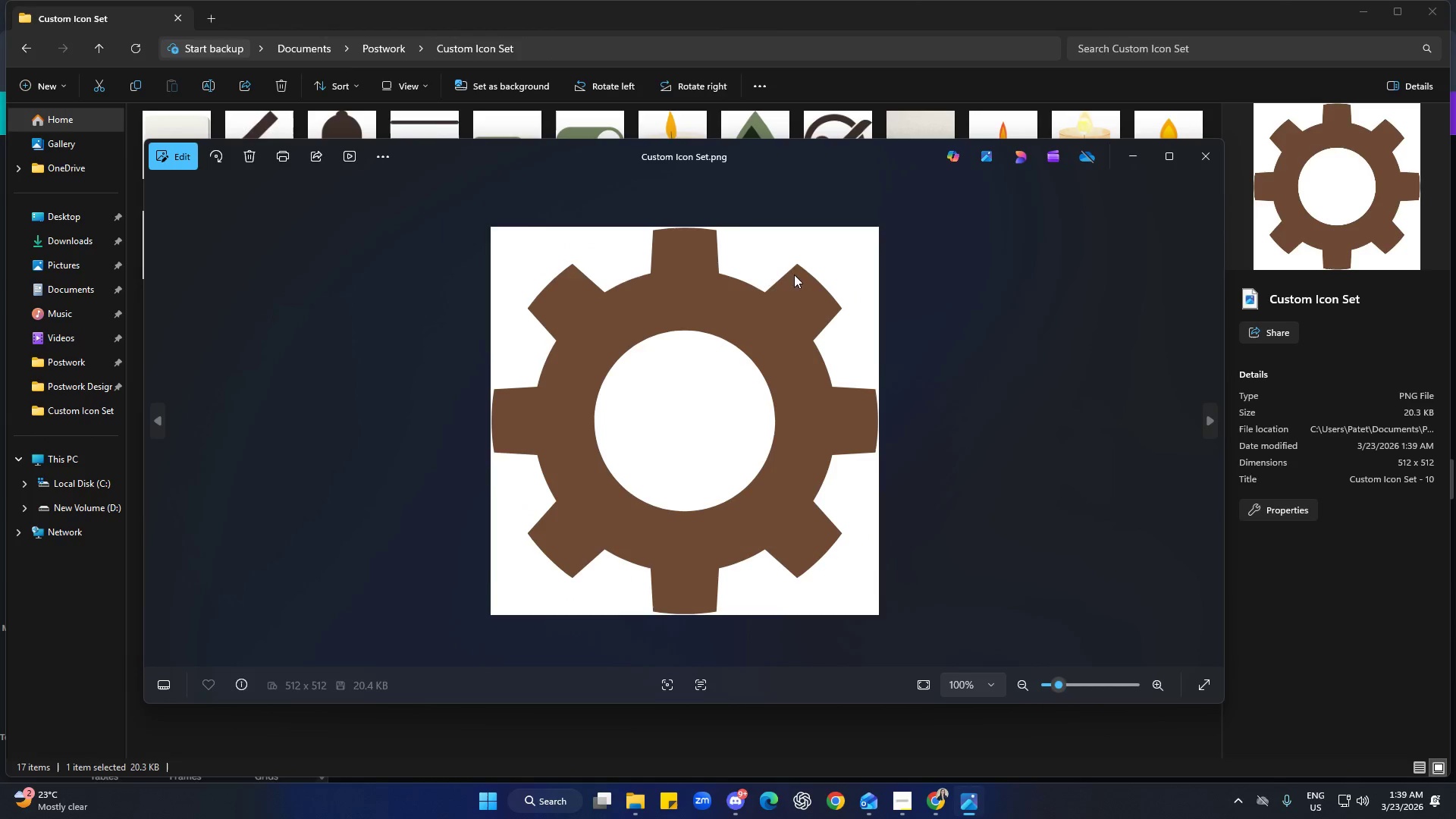 
left_click([1185, 152])
 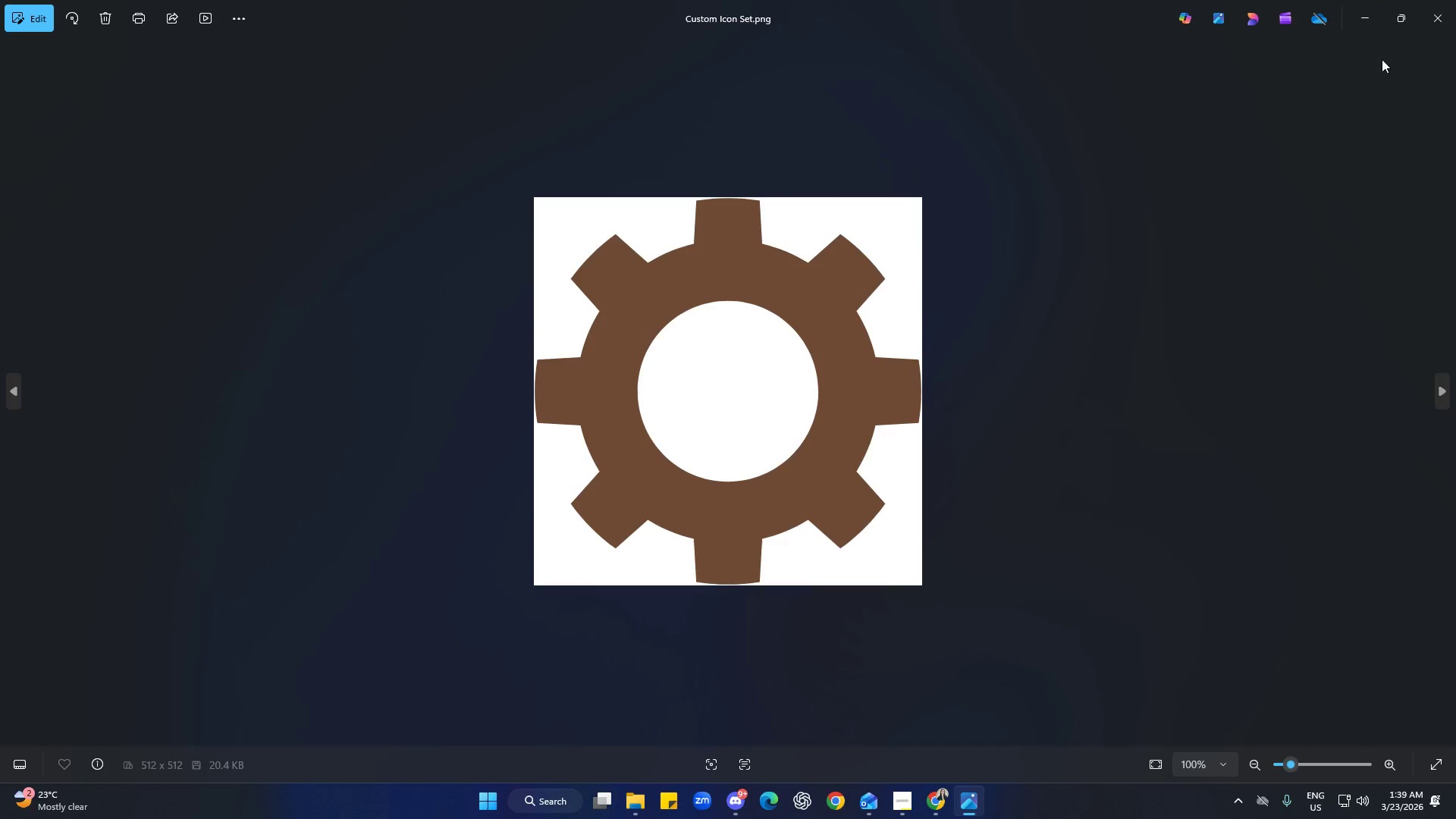 
left_click([1434, 24])
 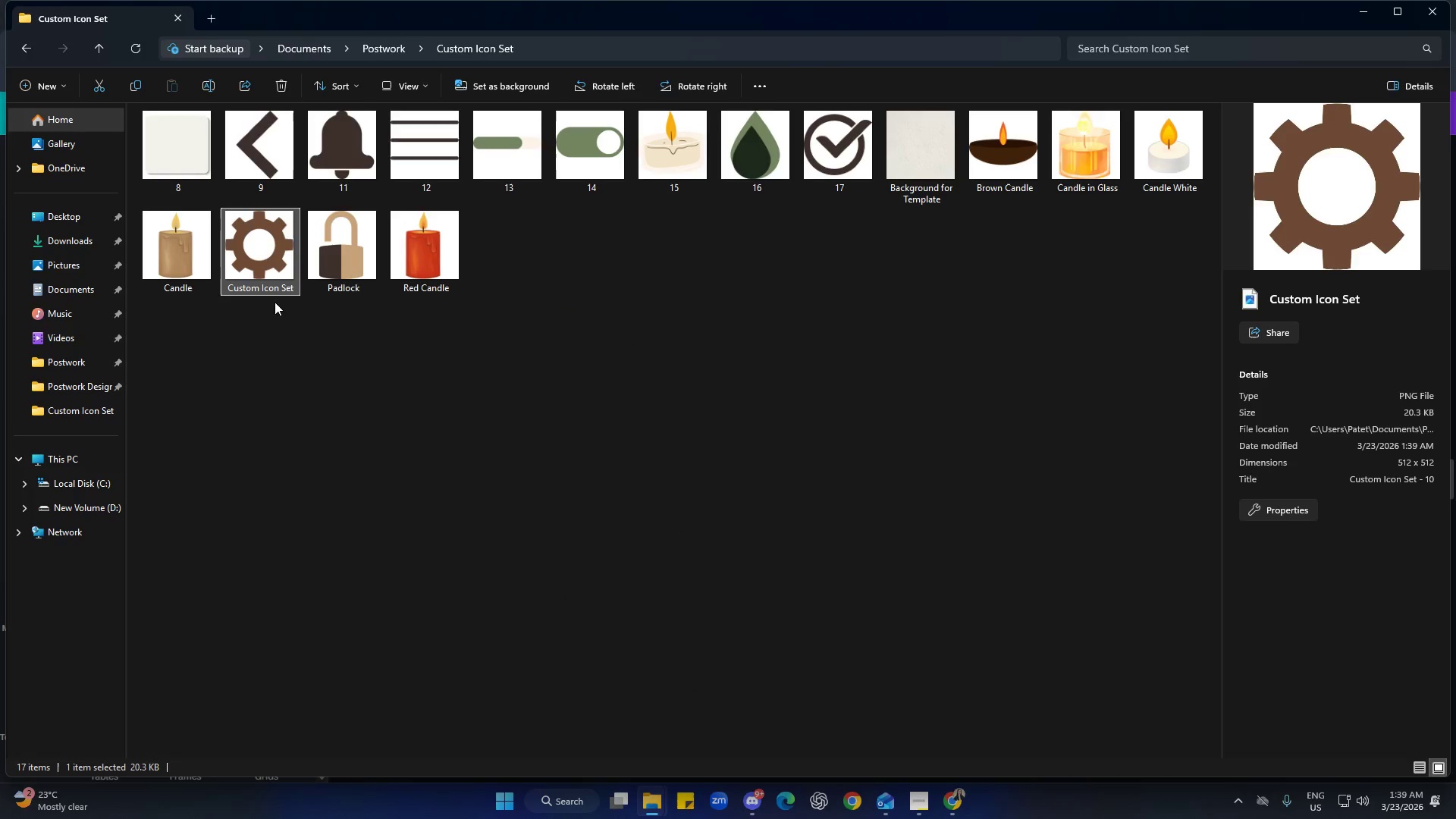 
left_click([276, 291])
 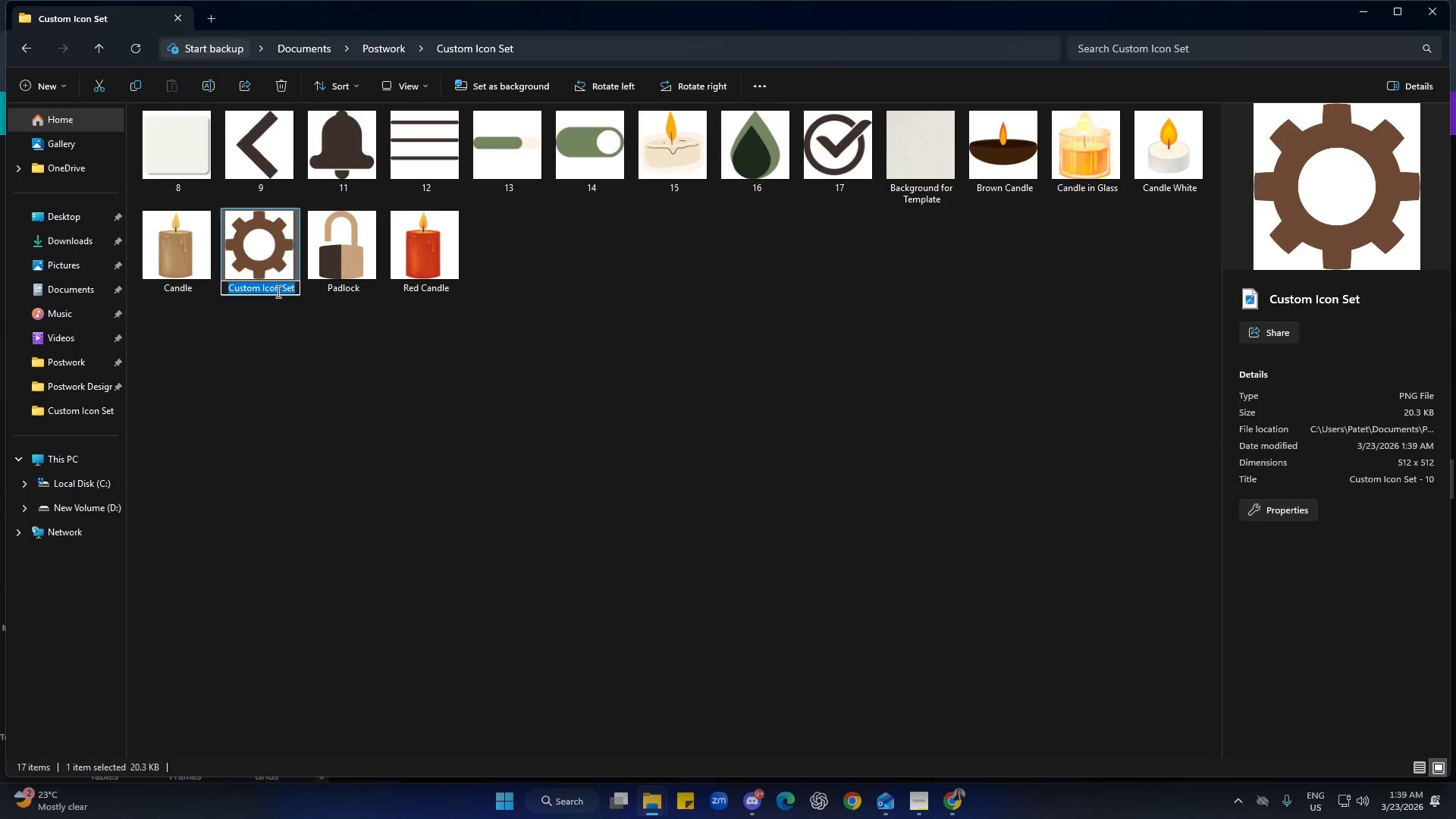 
type(GEar)
key(Backspace)
key(Backspace)
key(Backspace)
type(ear Icon)
 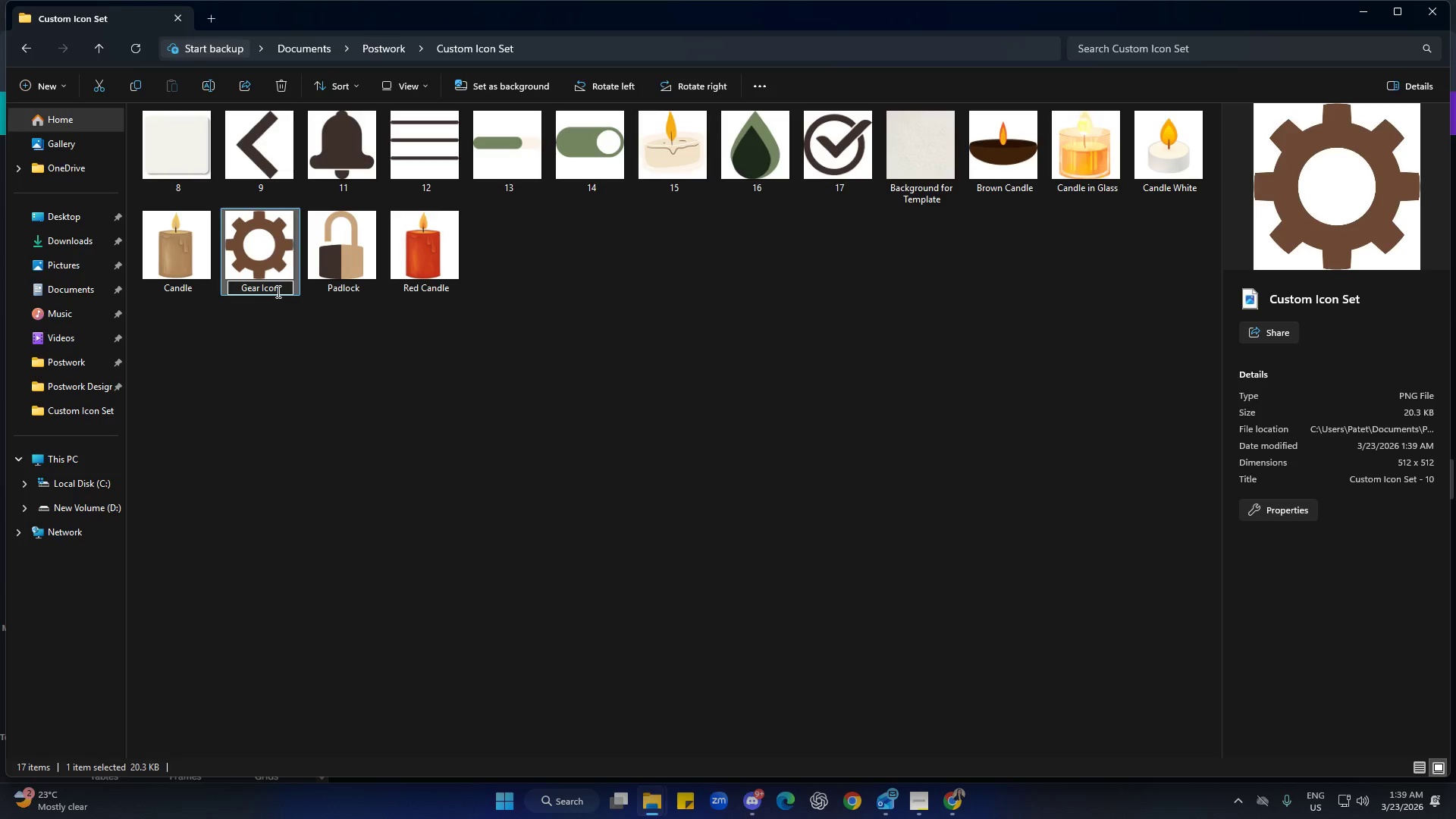 
left_click_drag(start_coordinate=[798, 487], to_coordinate=[825, 485])
 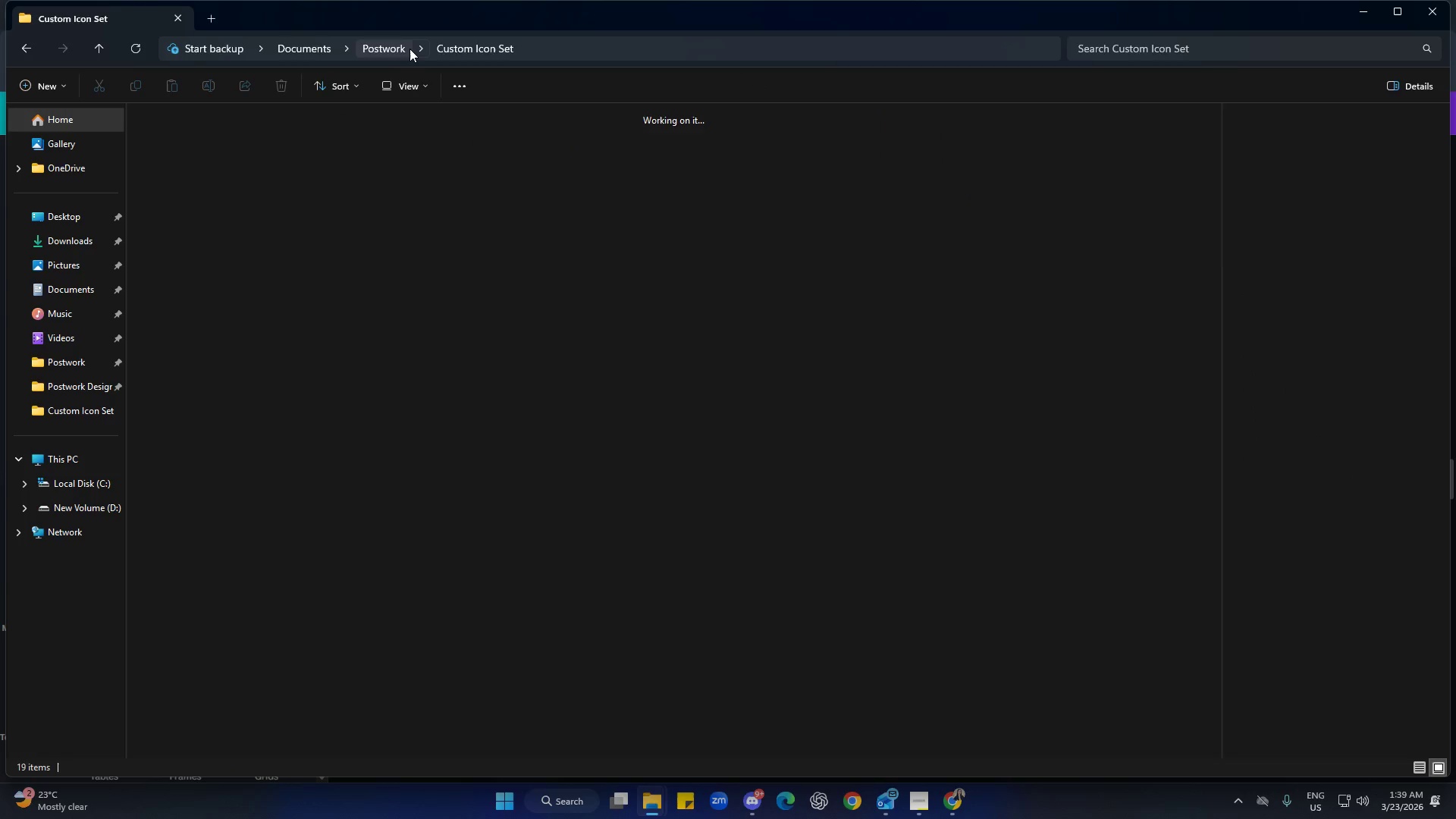 
left_click([774, 366])
 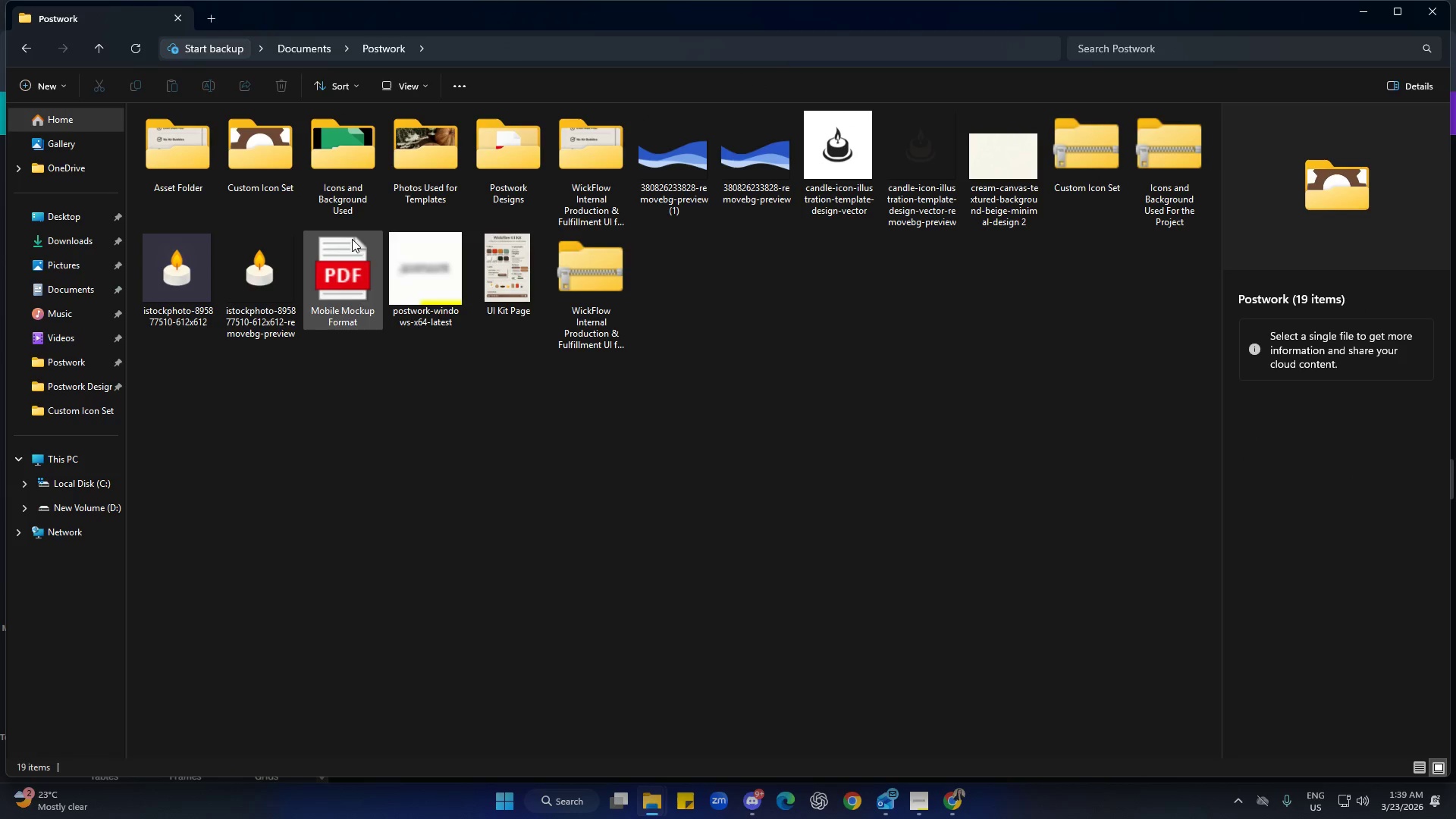 
mouse_move([262, 182])
 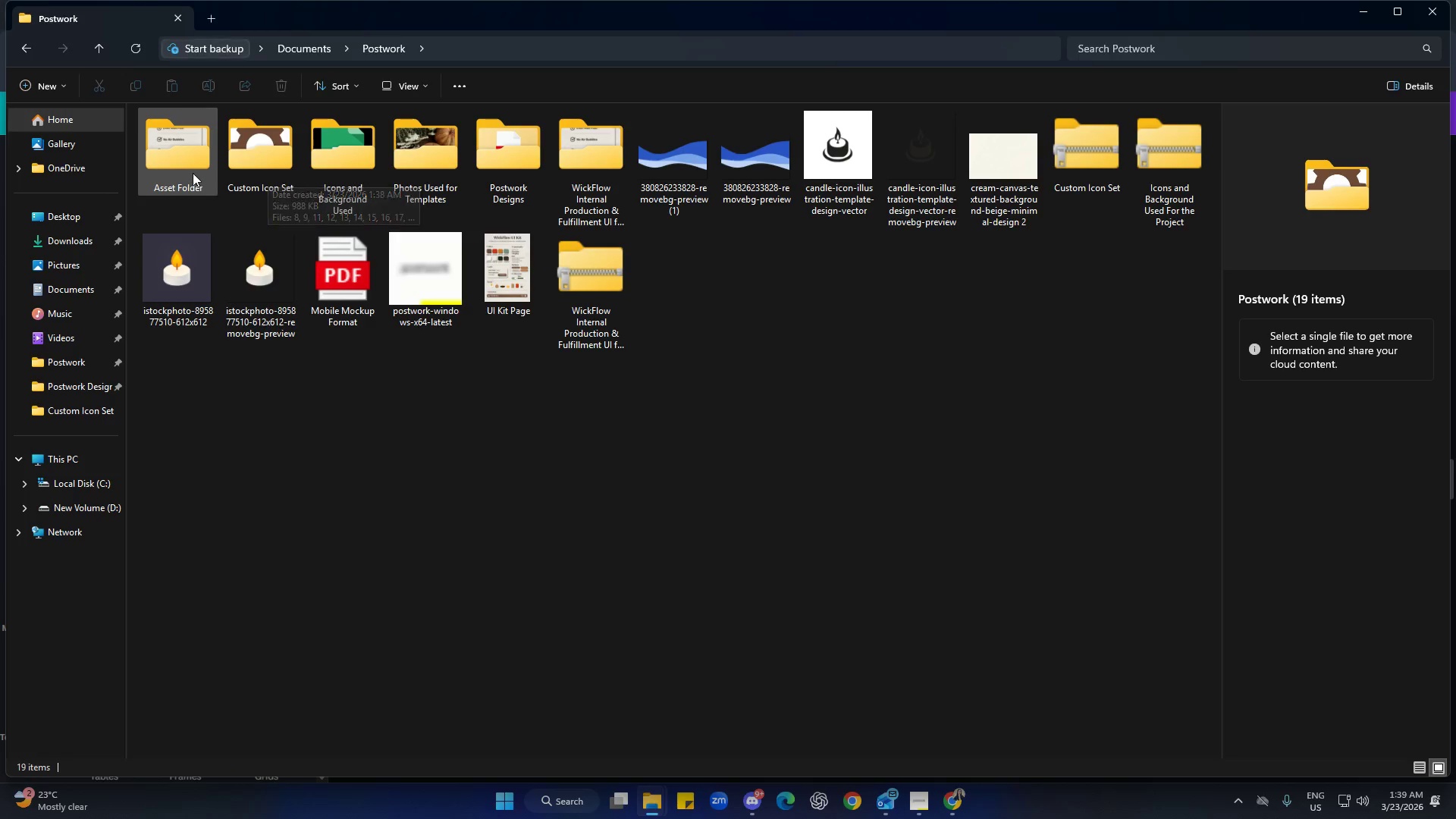 
mouse_move([198, 193])
 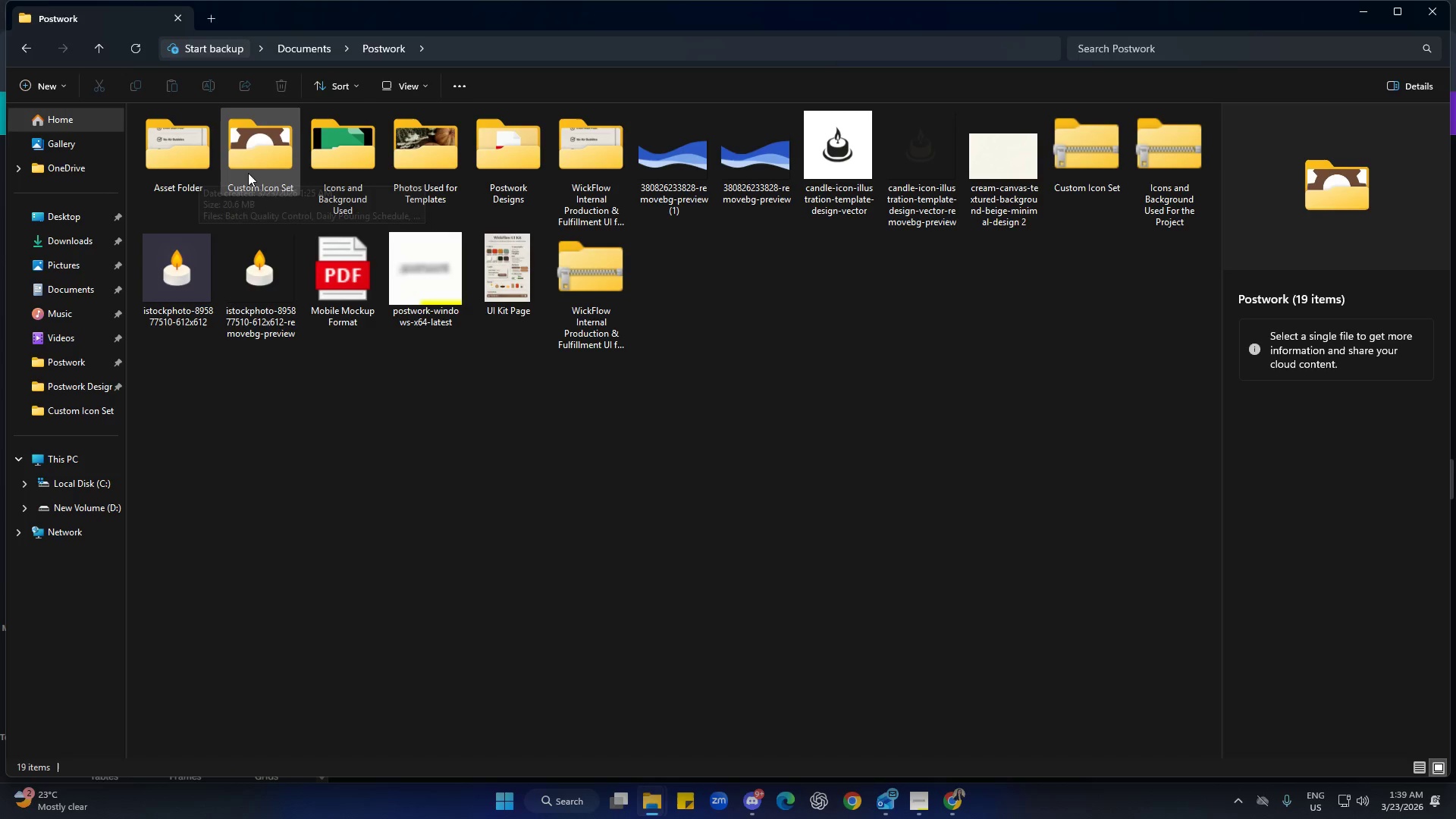 
left_click_drag(start_coordinate=[266, 166], to_coordinate=[176, 148])
 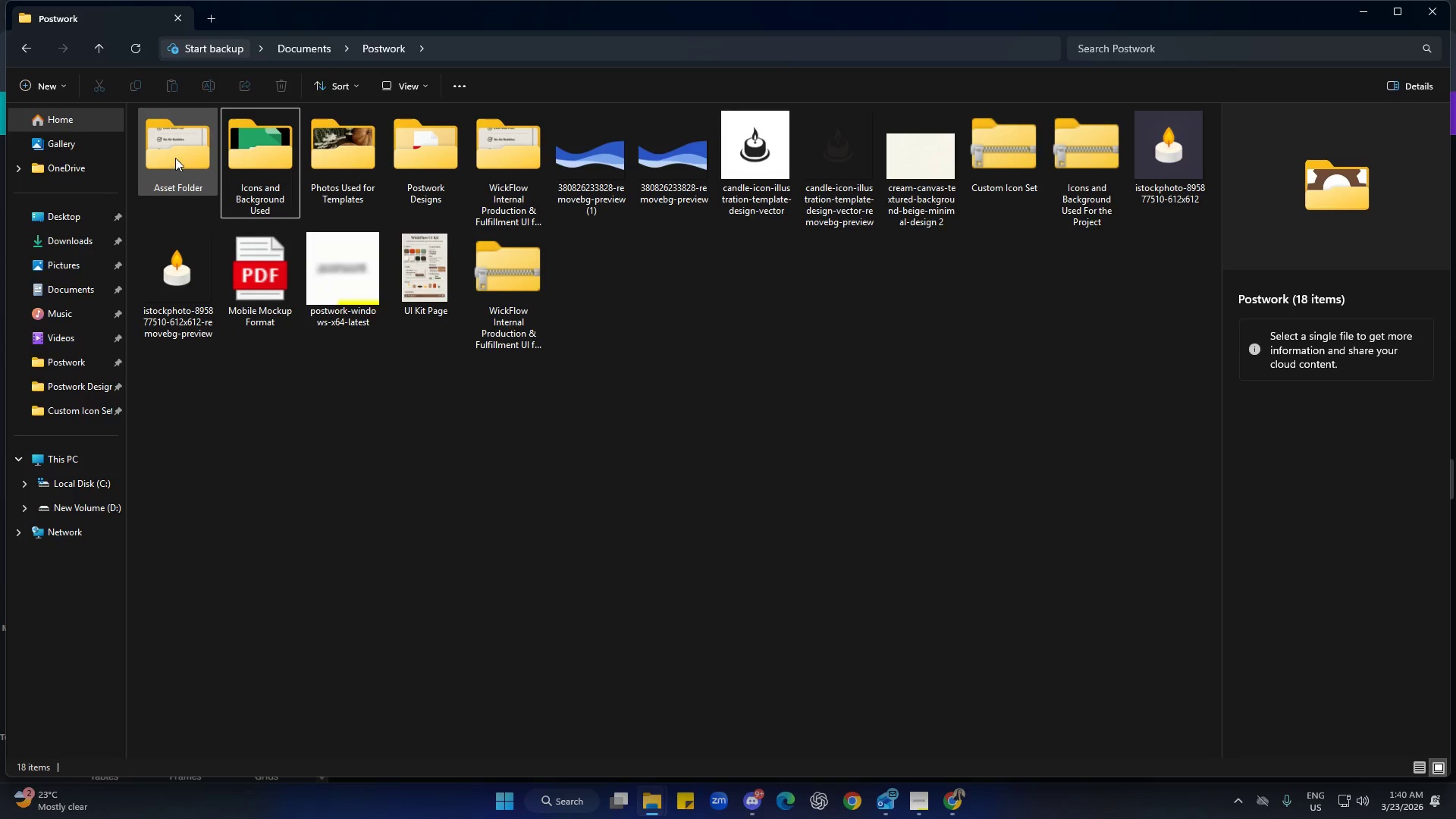 
double_click([175, 158])
 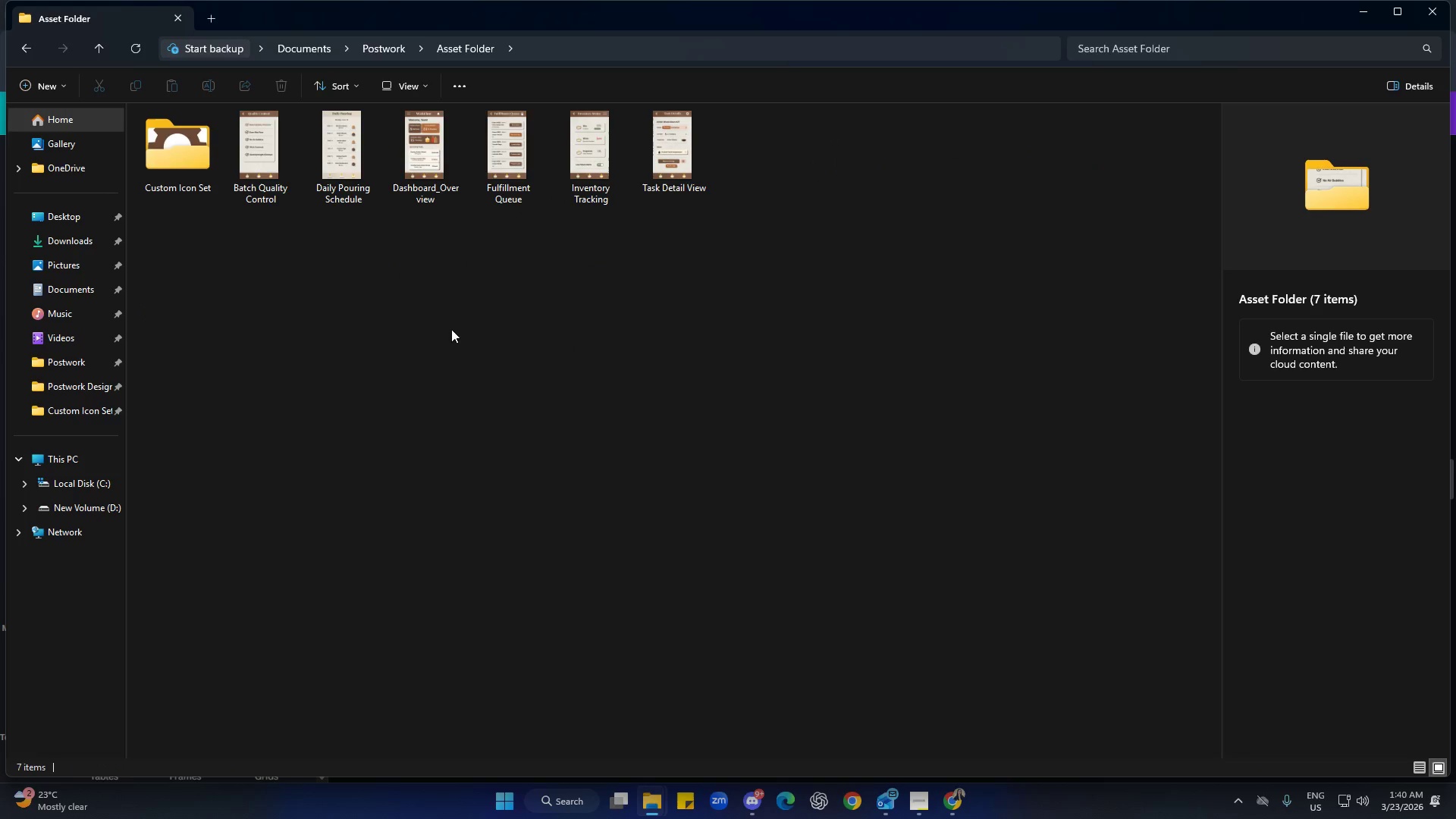 
left_click([536, 323])
 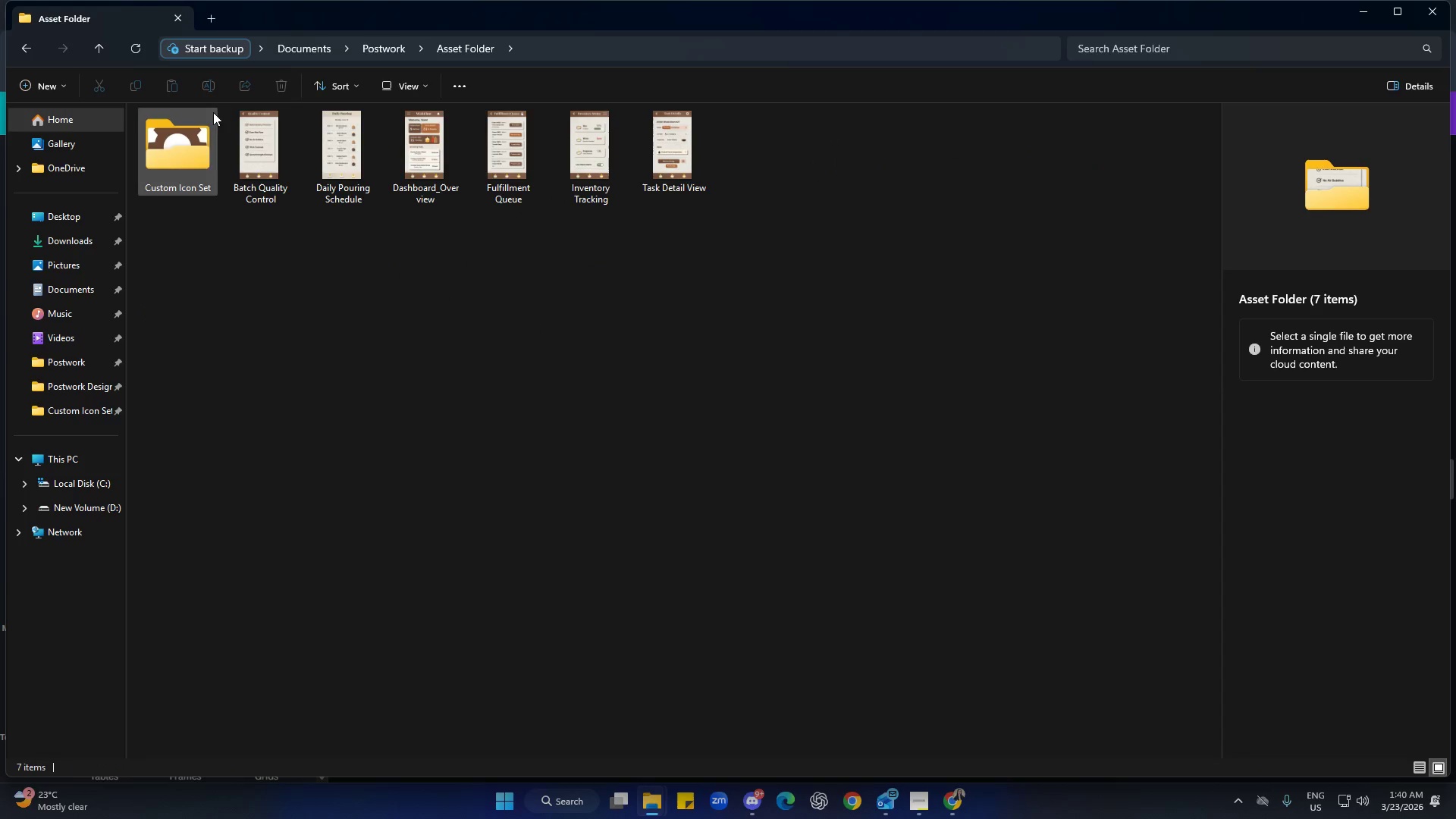 
left_click([290, 49])
 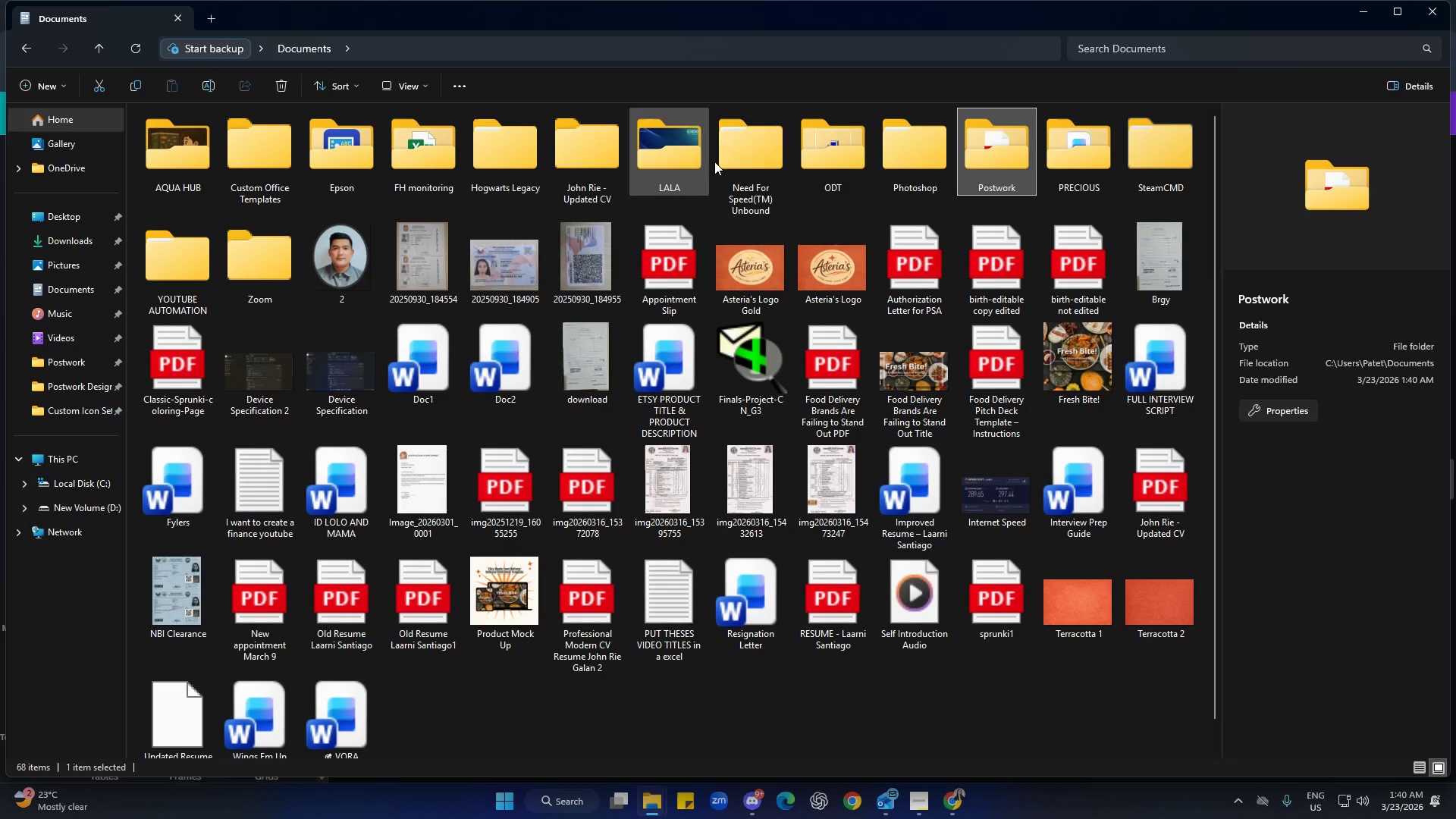 
double_click([990, 167])
 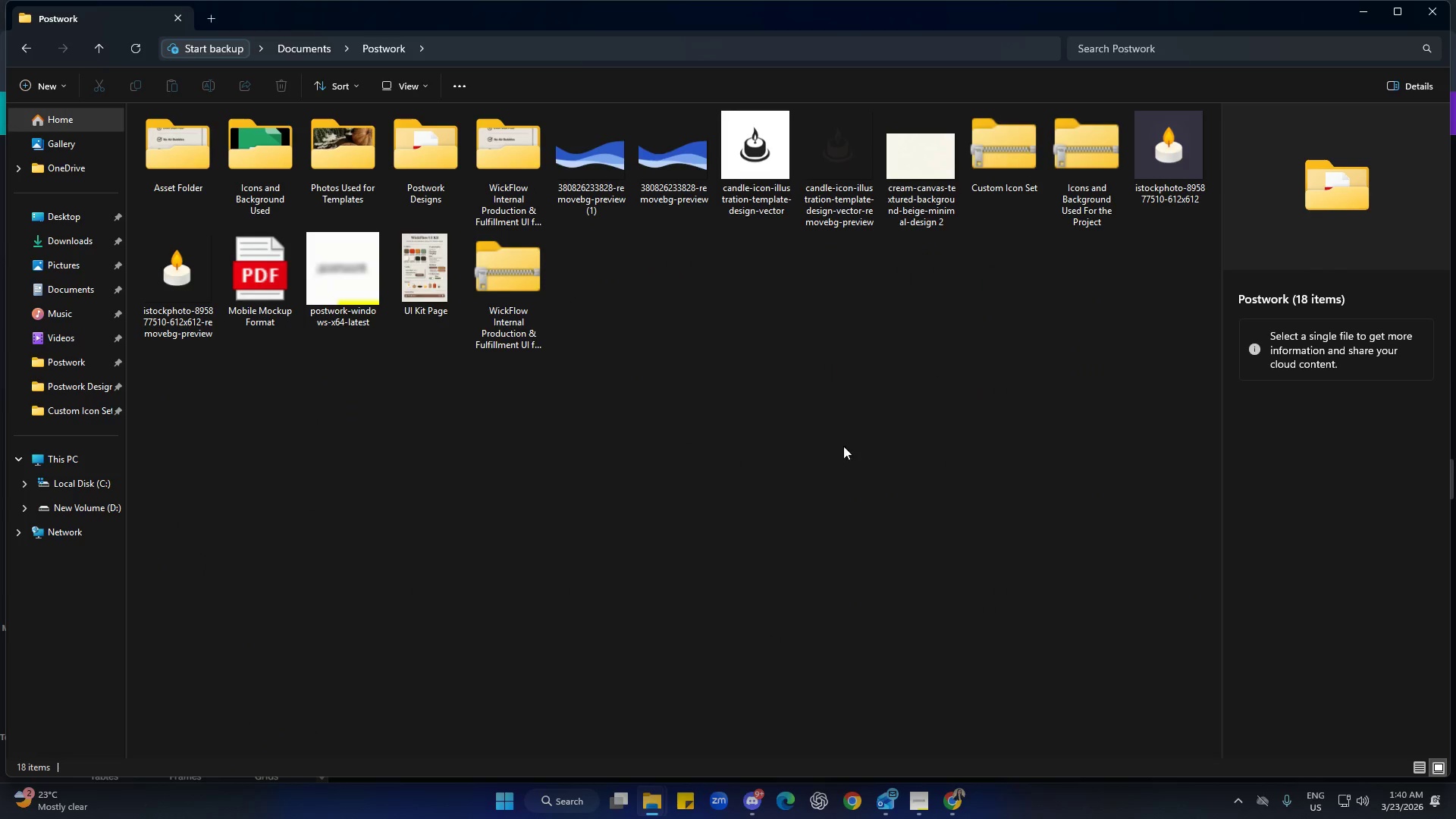 
left_click([720, 438])
 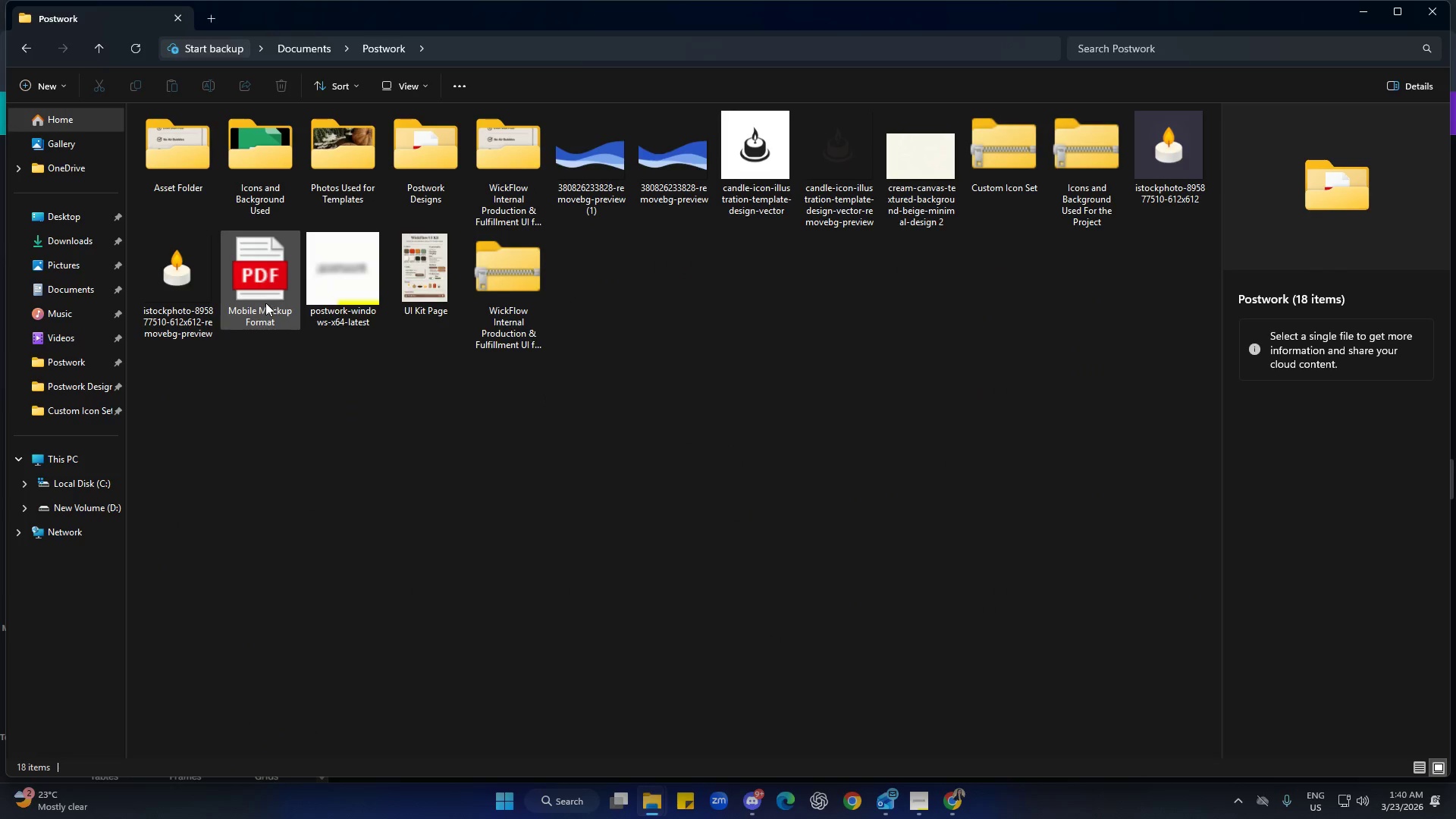 
left_click([385, 402])
 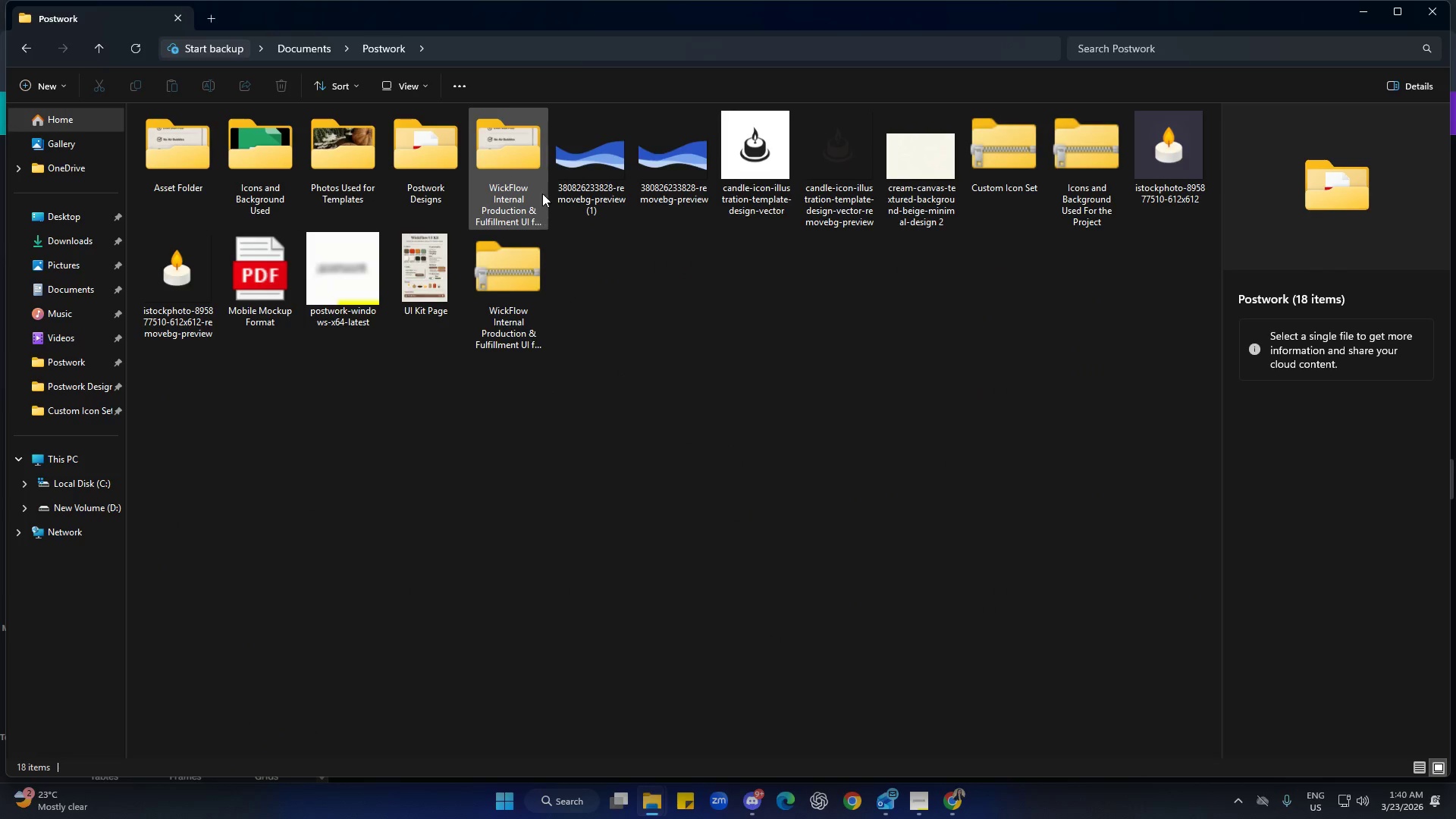 
double_click([528, 181])
 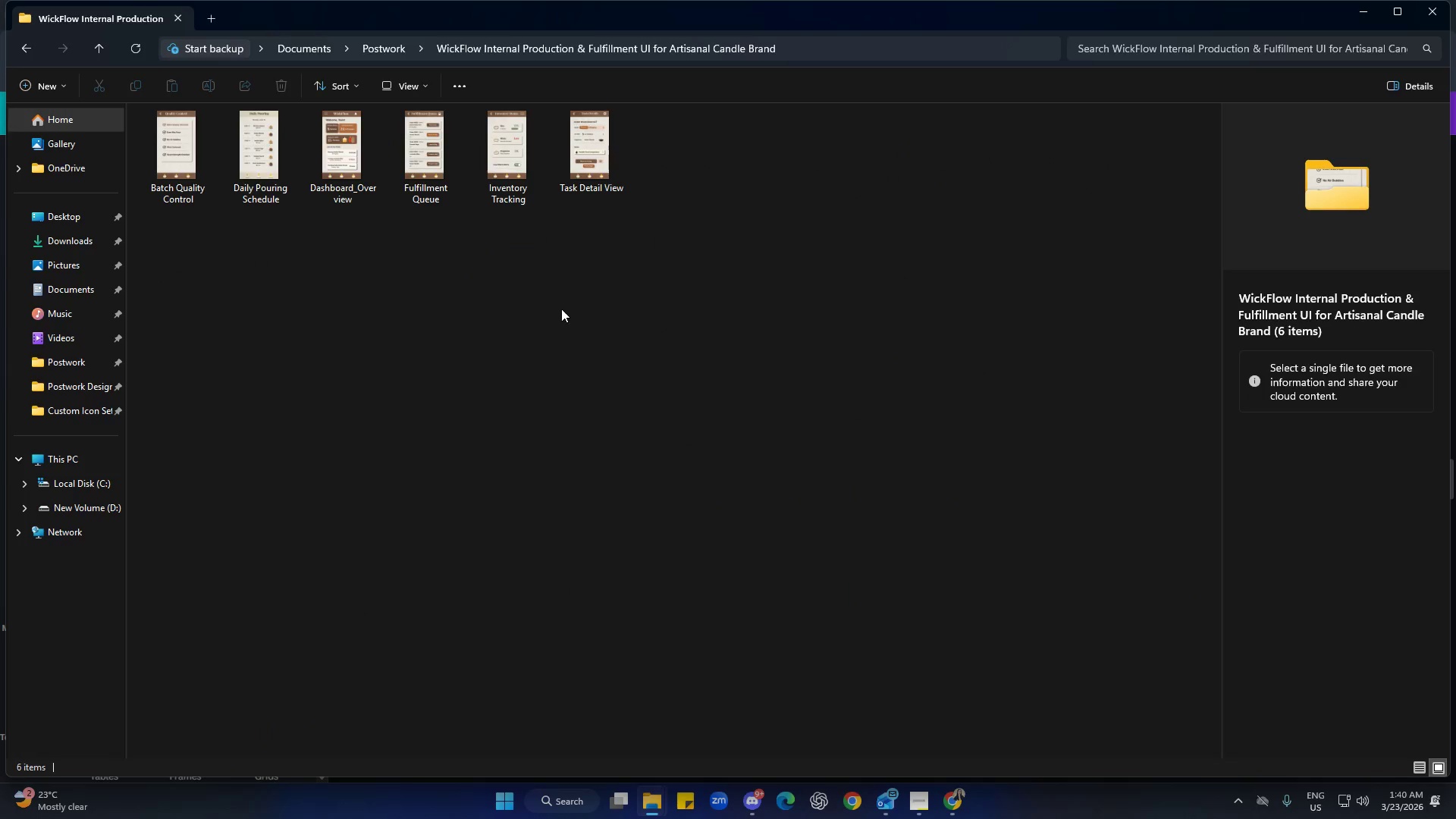 
left_click([562, 310])
 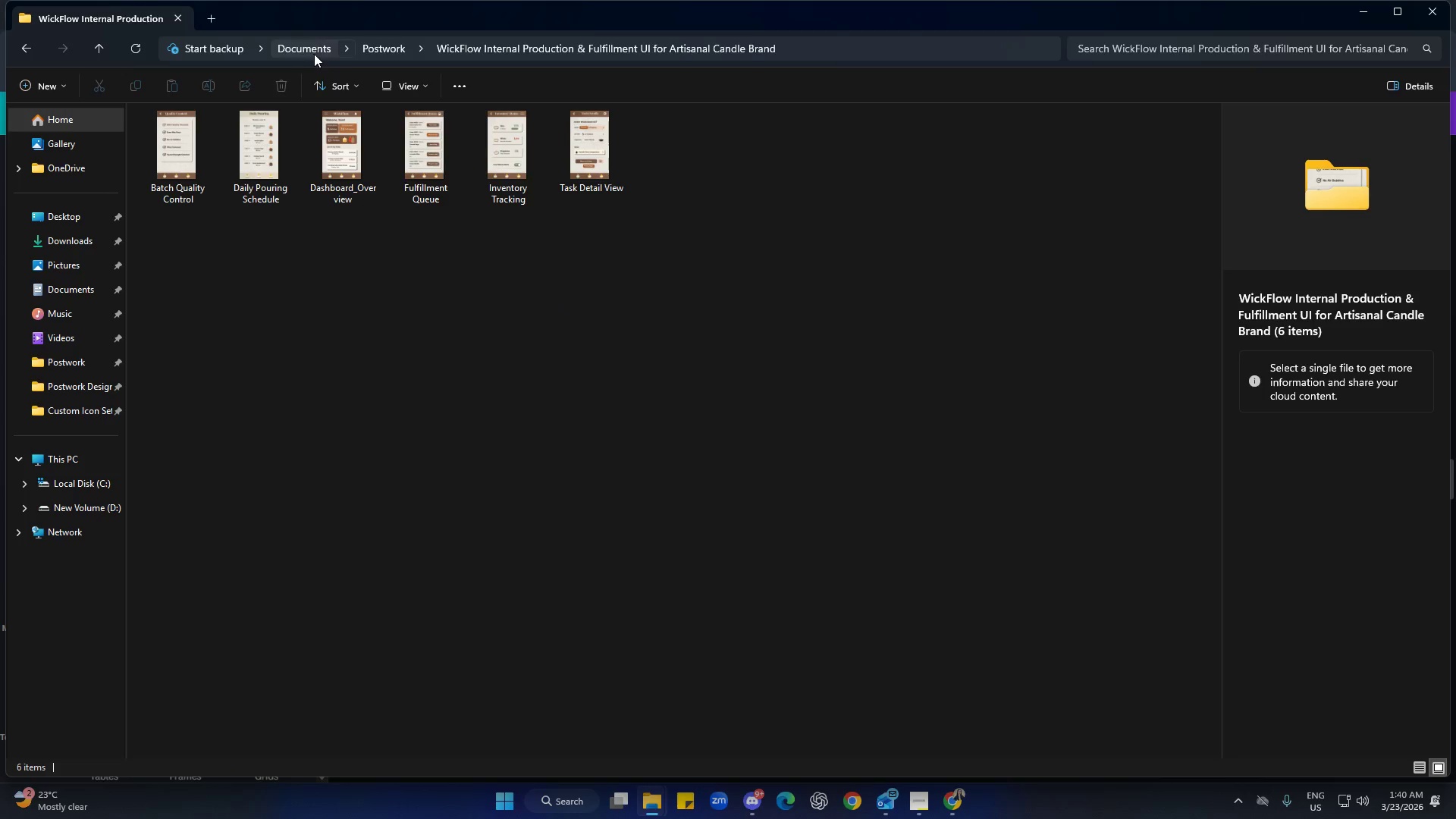 
left_click([379, 48])
 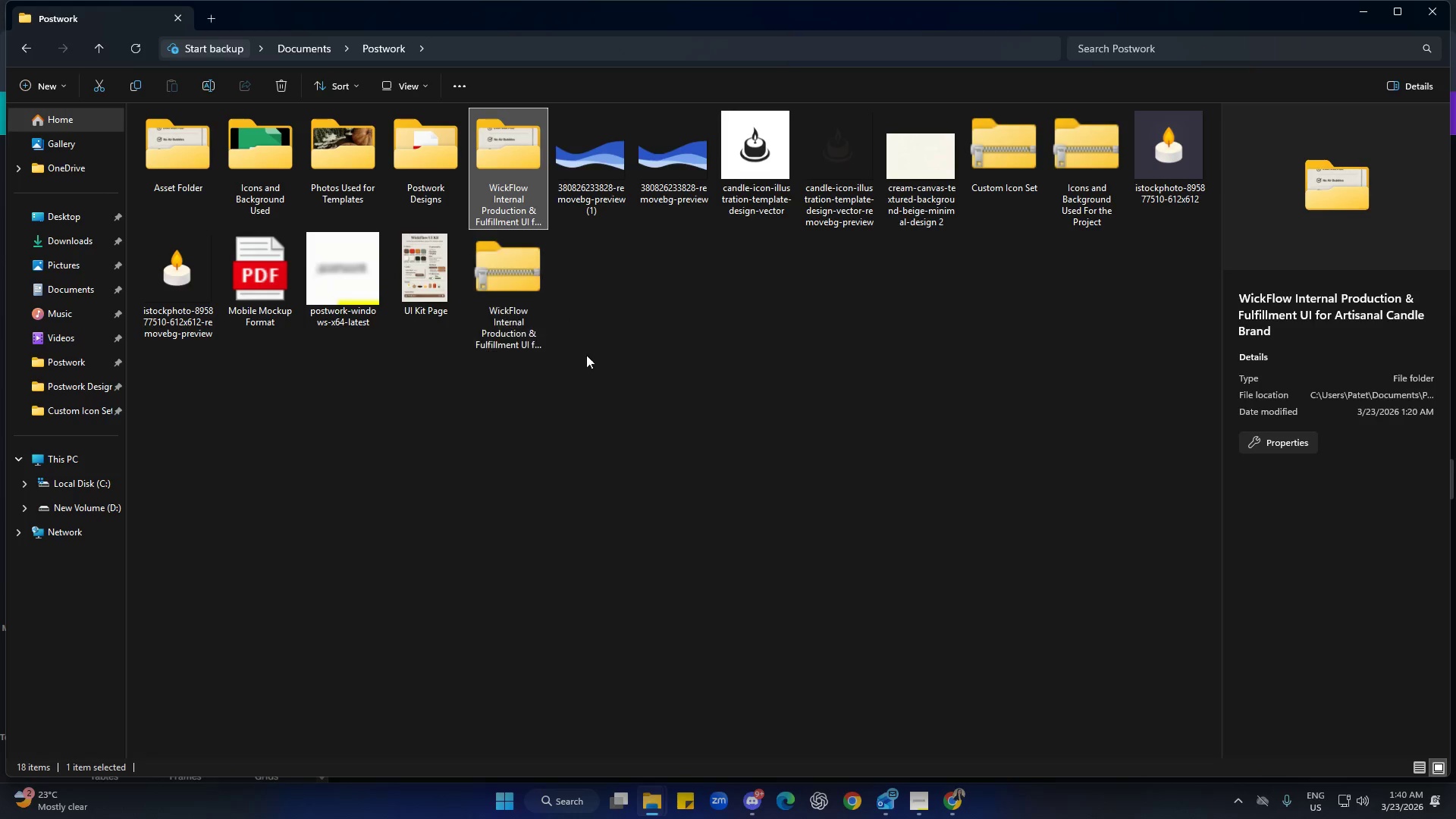 
left_click([664, 365])
 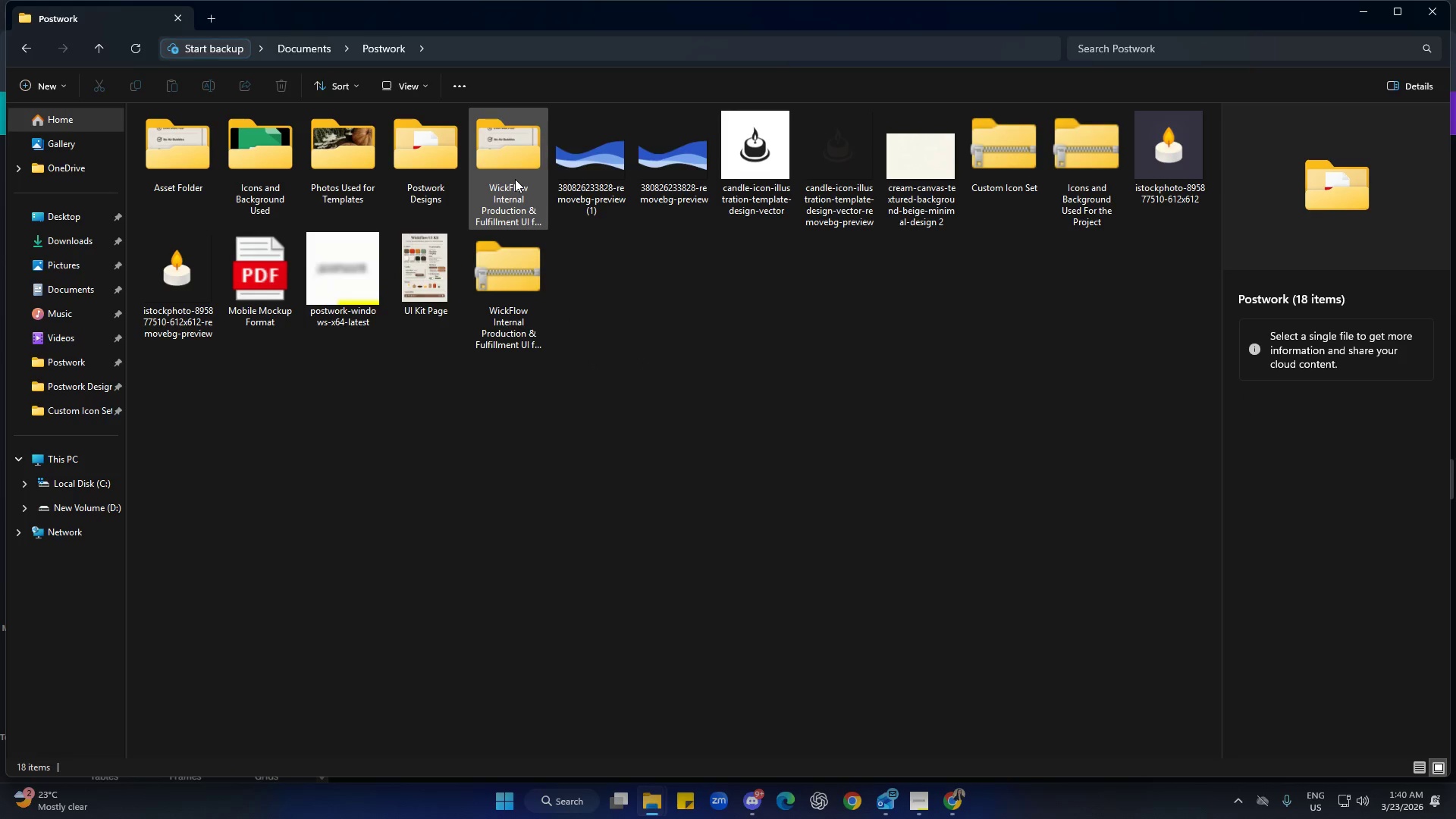 
wait(5.19)
 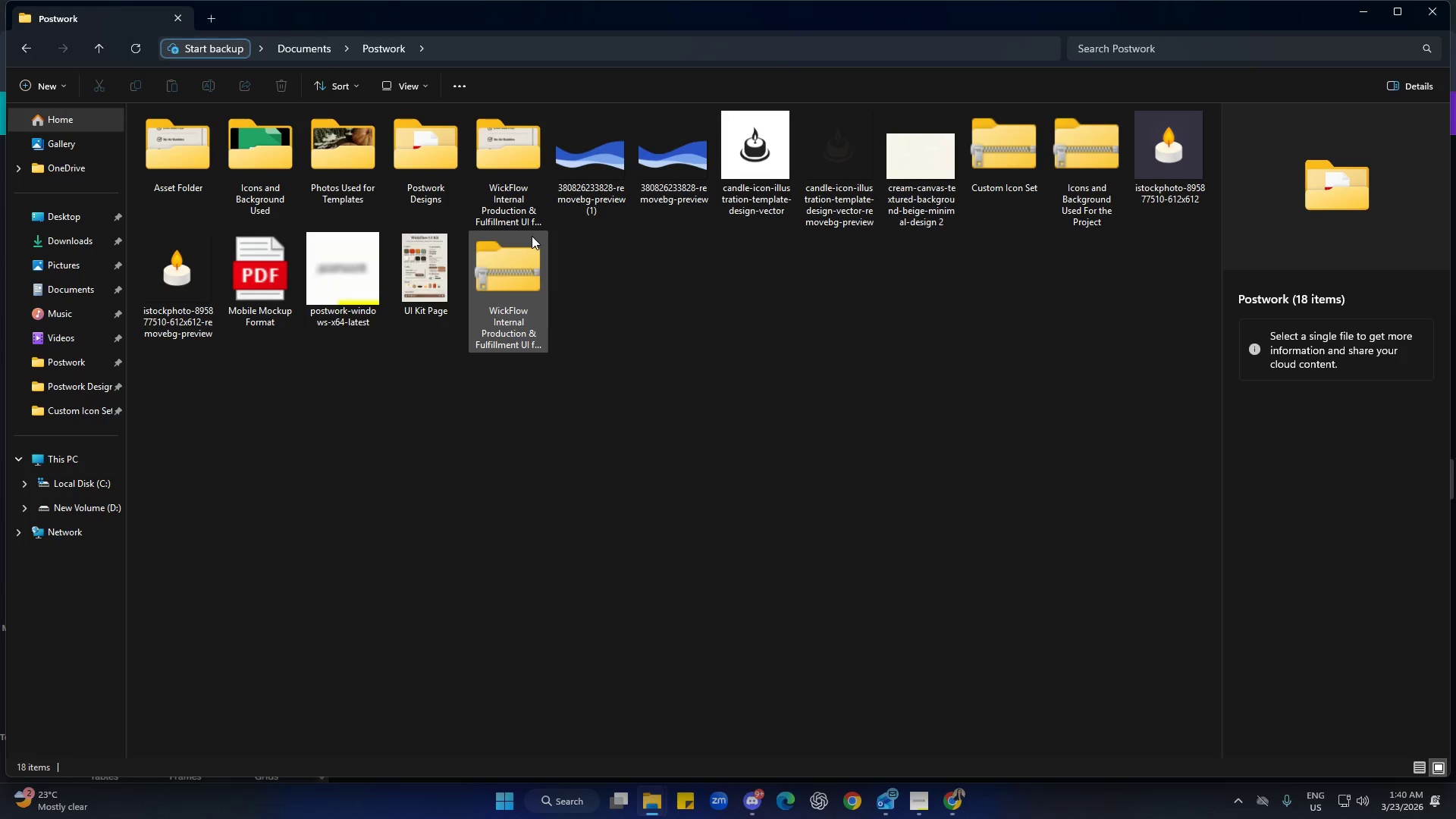 
left_click([778, 324])
 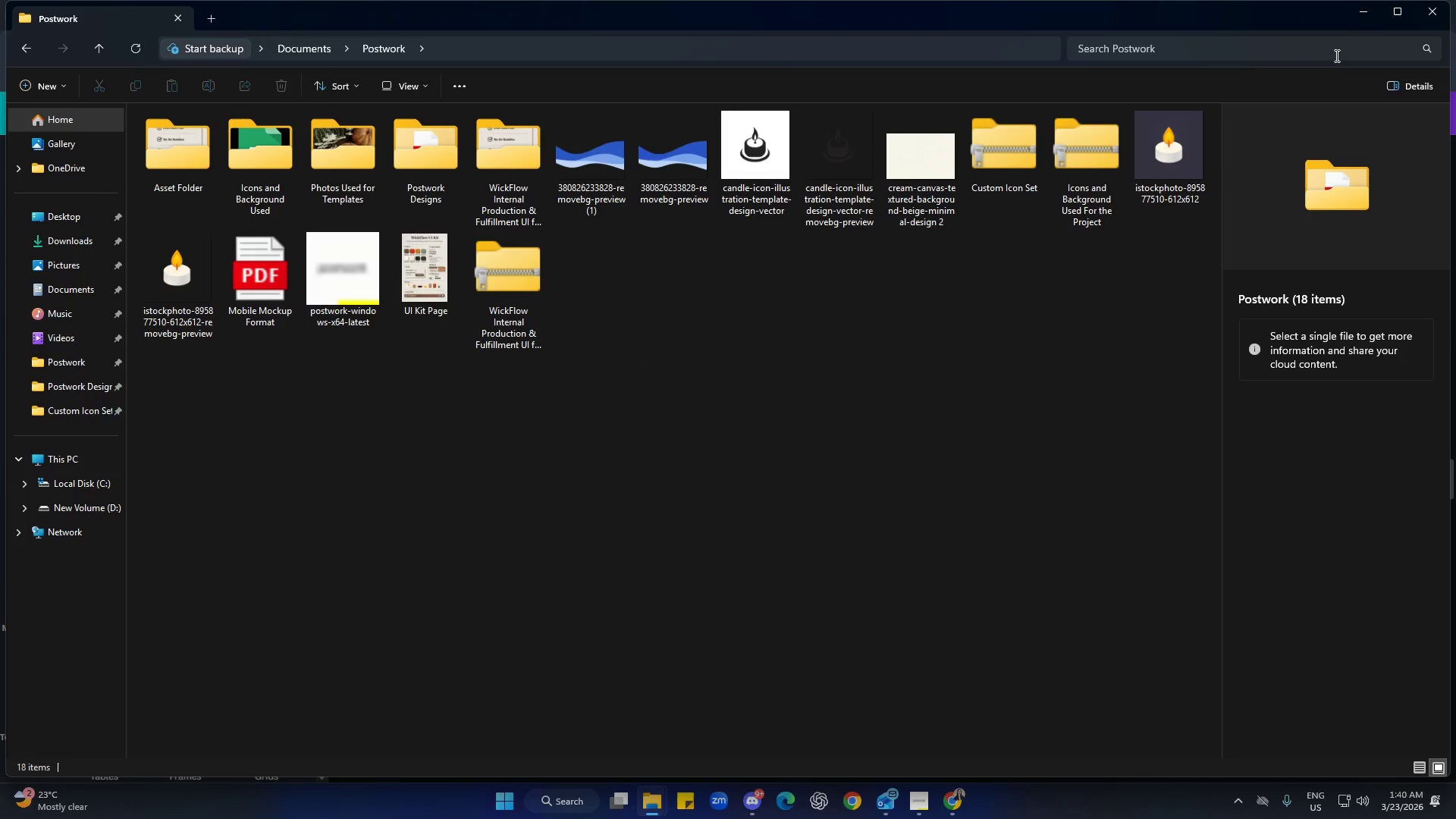 
left_click([1365, 17])
 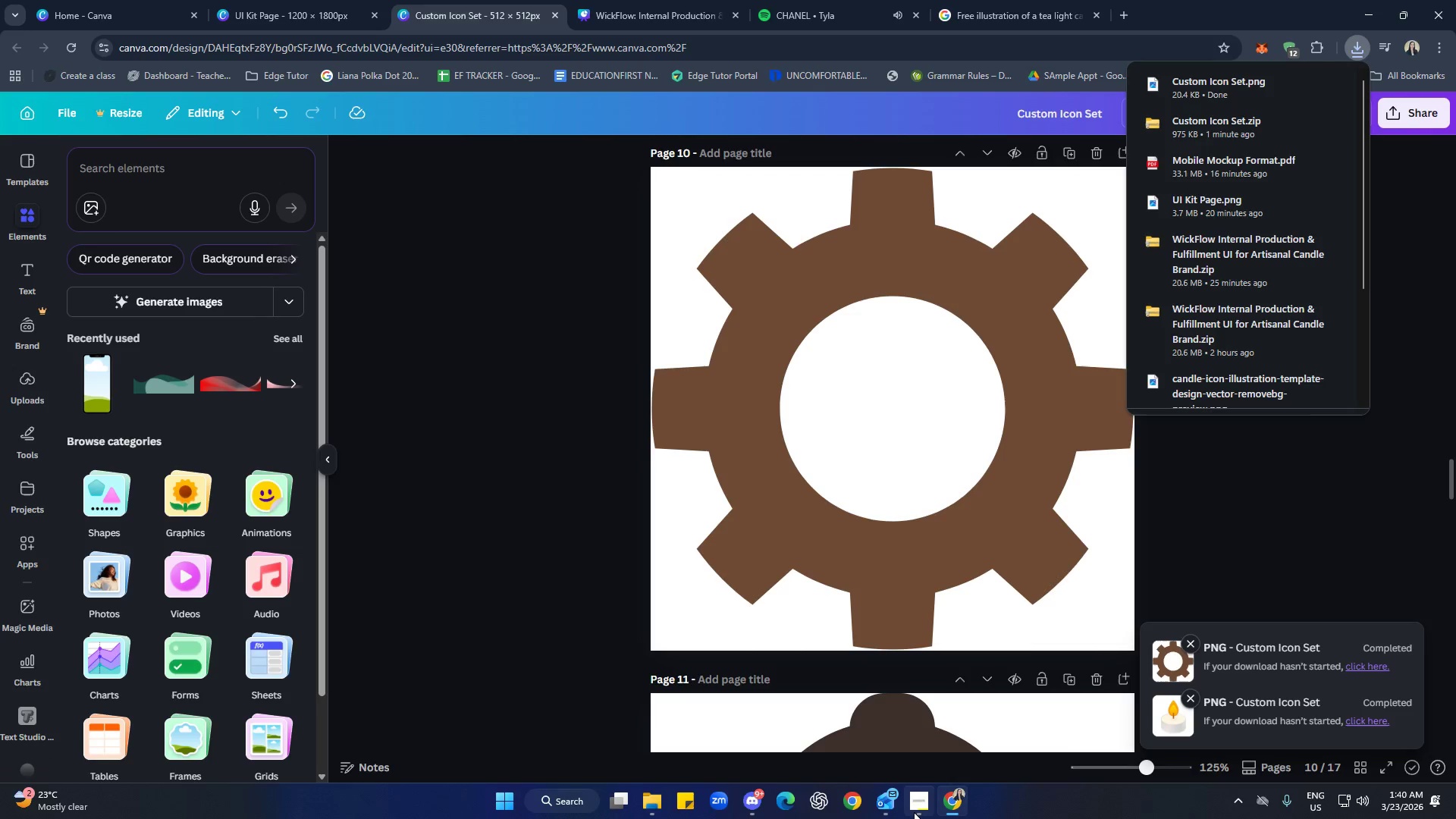 
left_click([889, 801])
 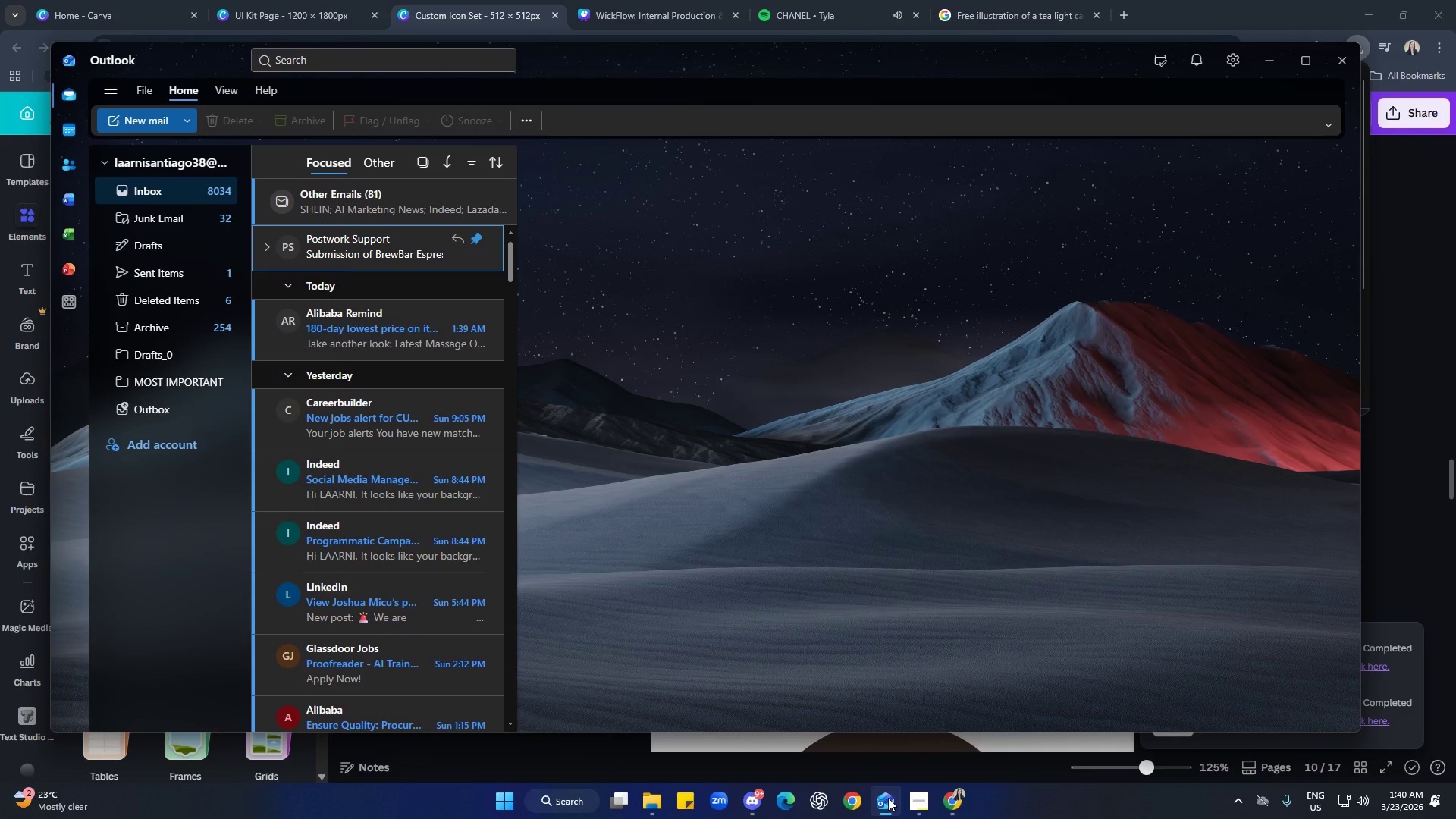 
left_click([888, 798])
 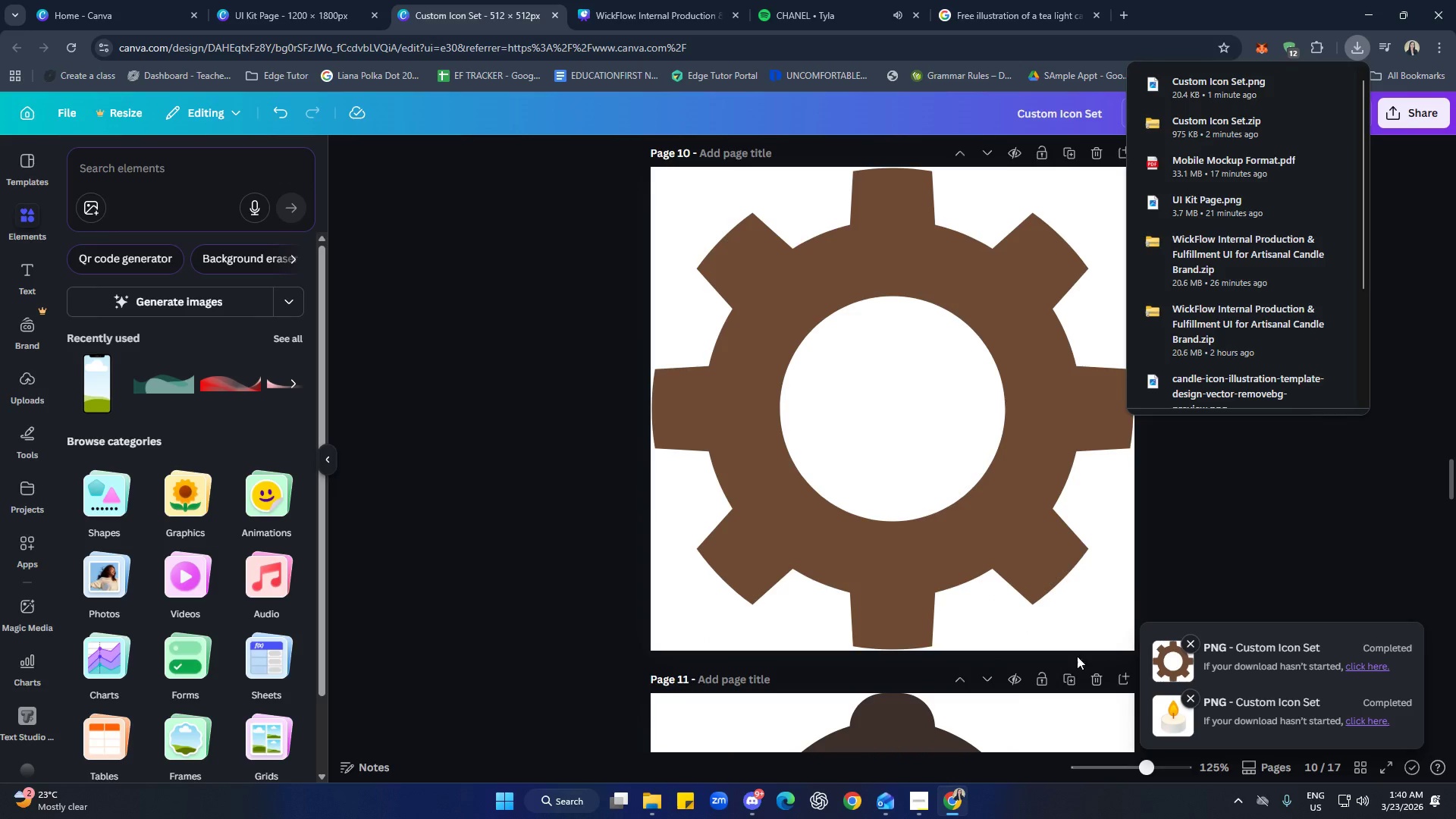 
left_click([1254, 532])
 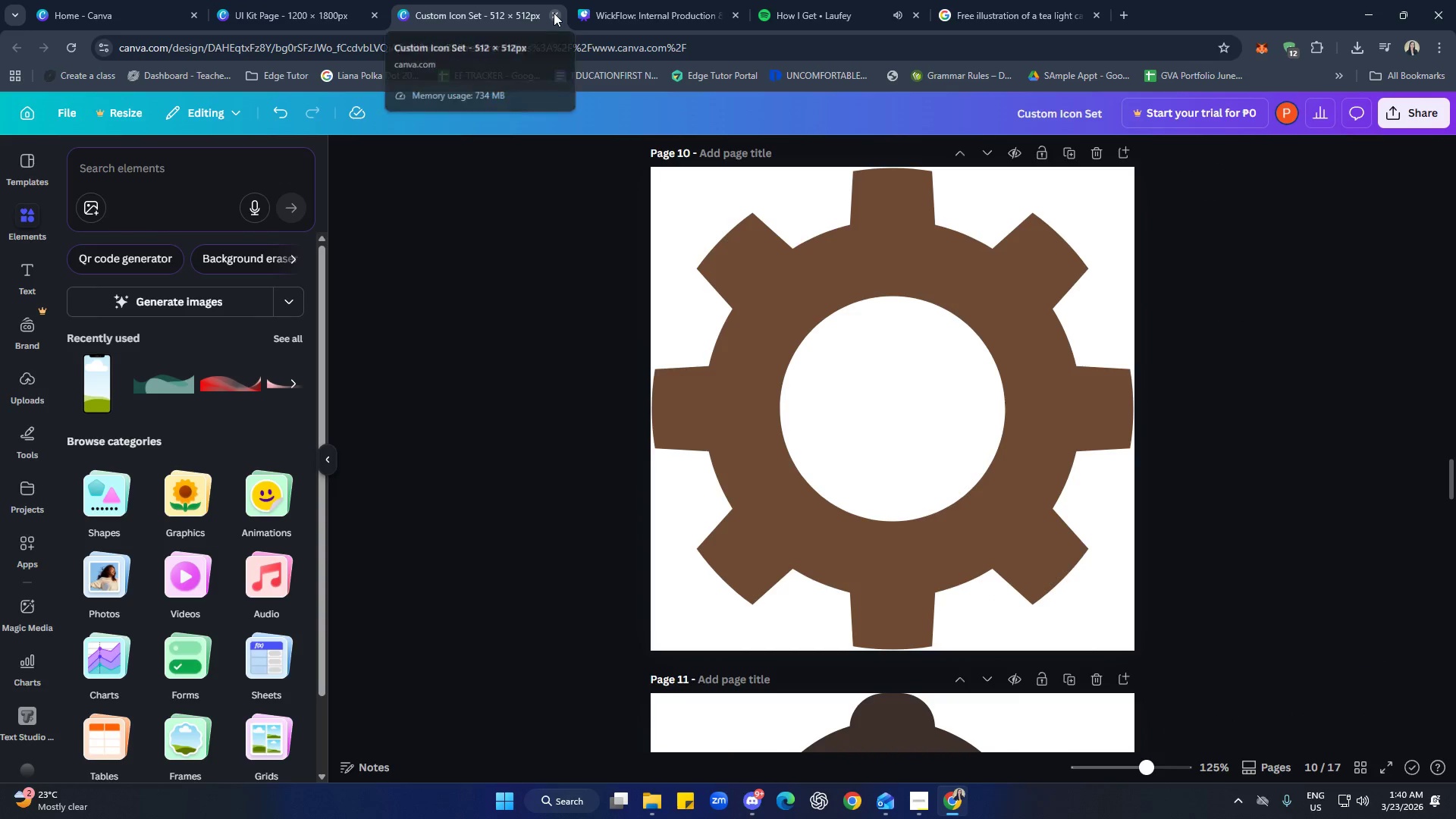 
left_click([552, 13])
 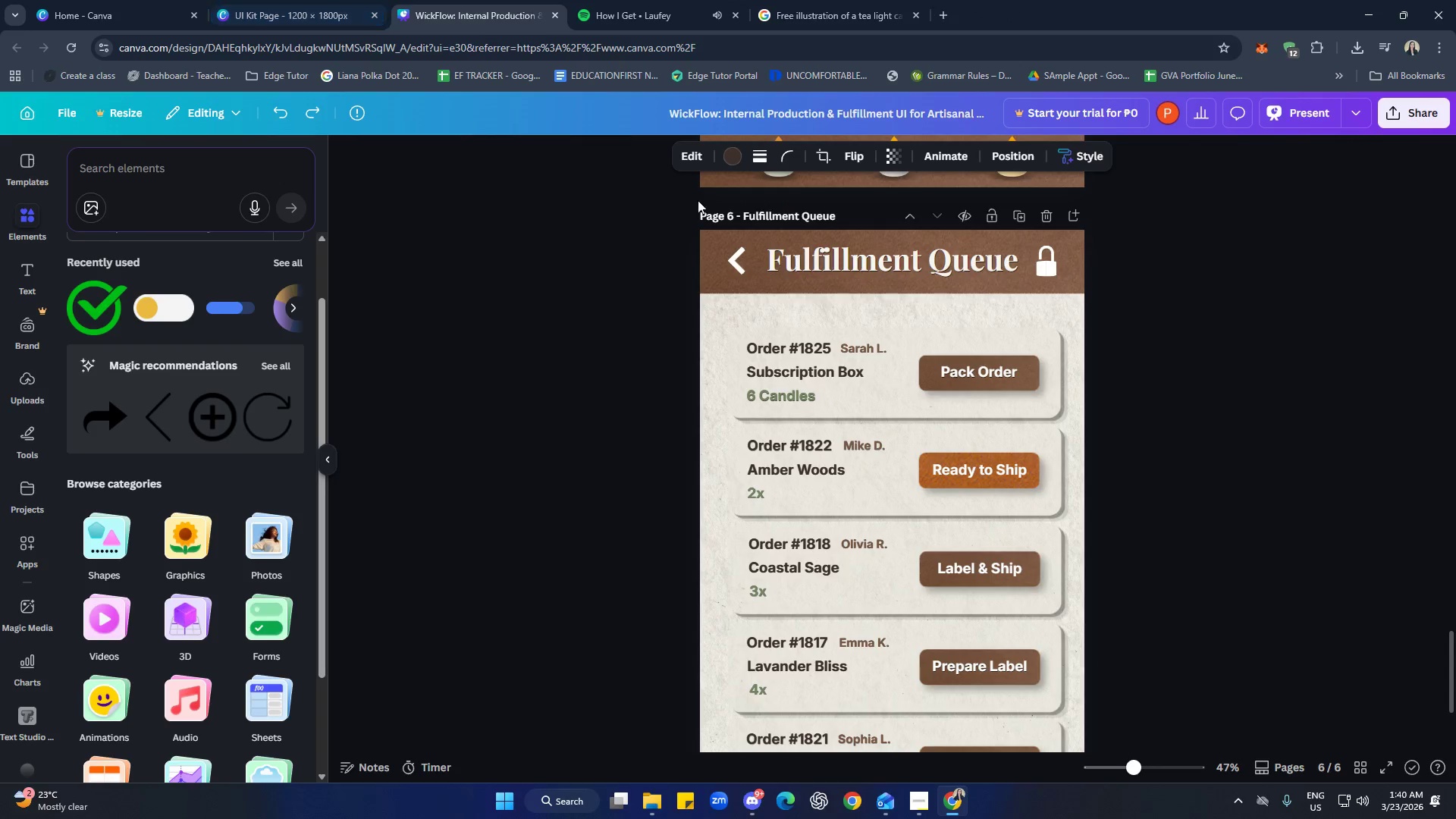 
left_click([1191, 347])
 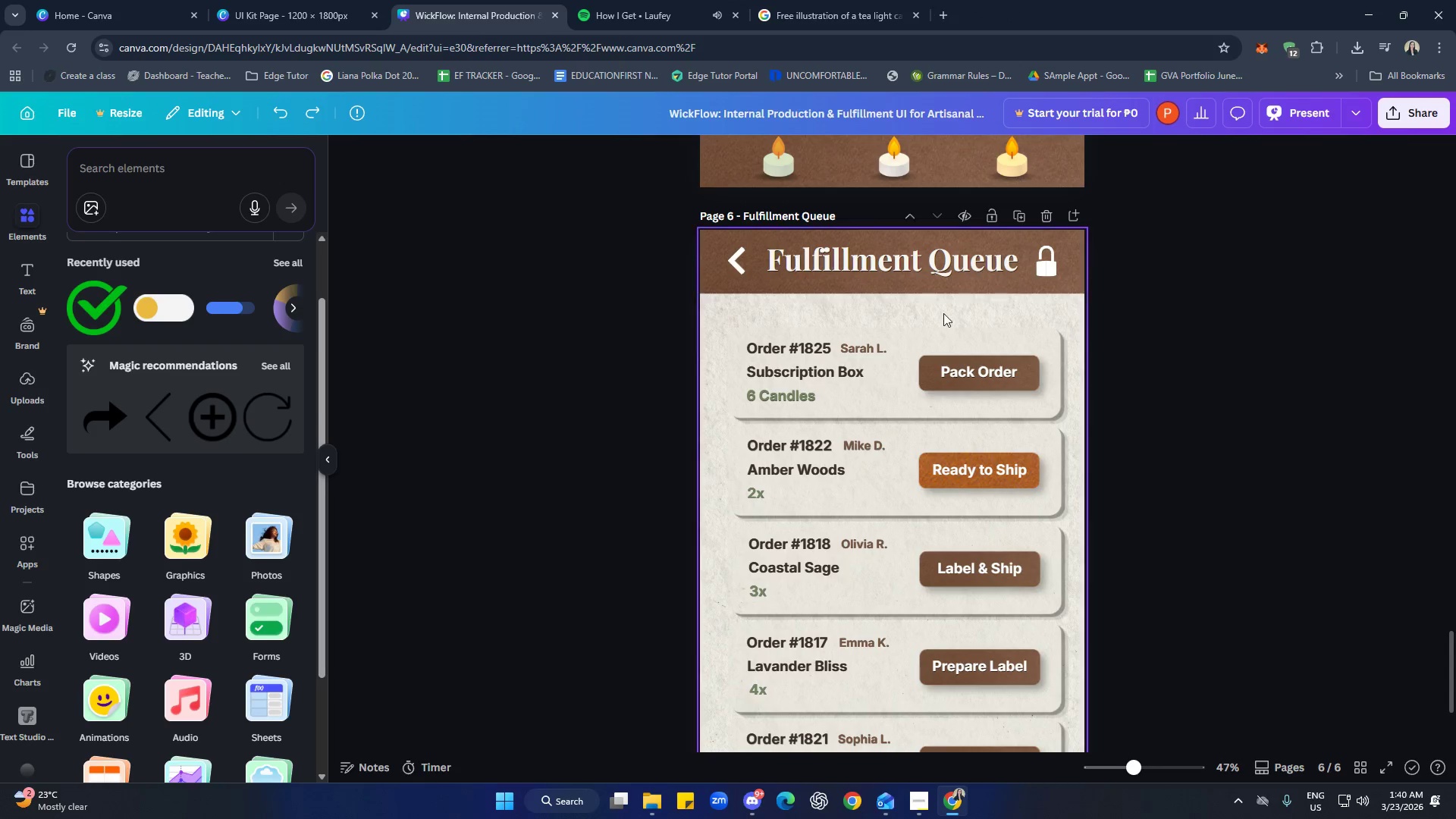 
scroll: coordinate [789, 495], scroll_direction: up, amount: 17.0
 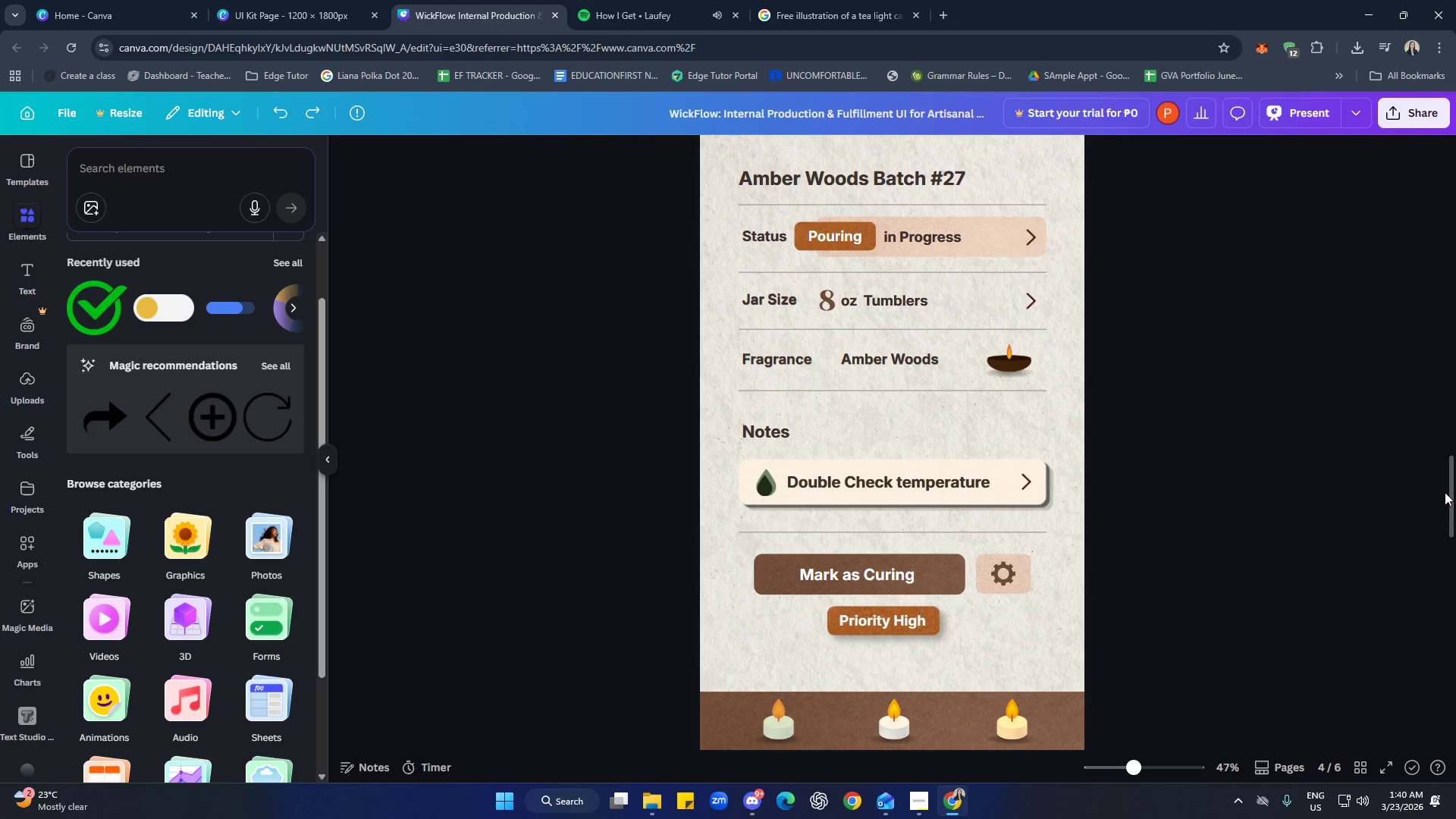 
left_click_drag(start_coordinate=[1455, 496], to_coordinate=[1443, 121])
 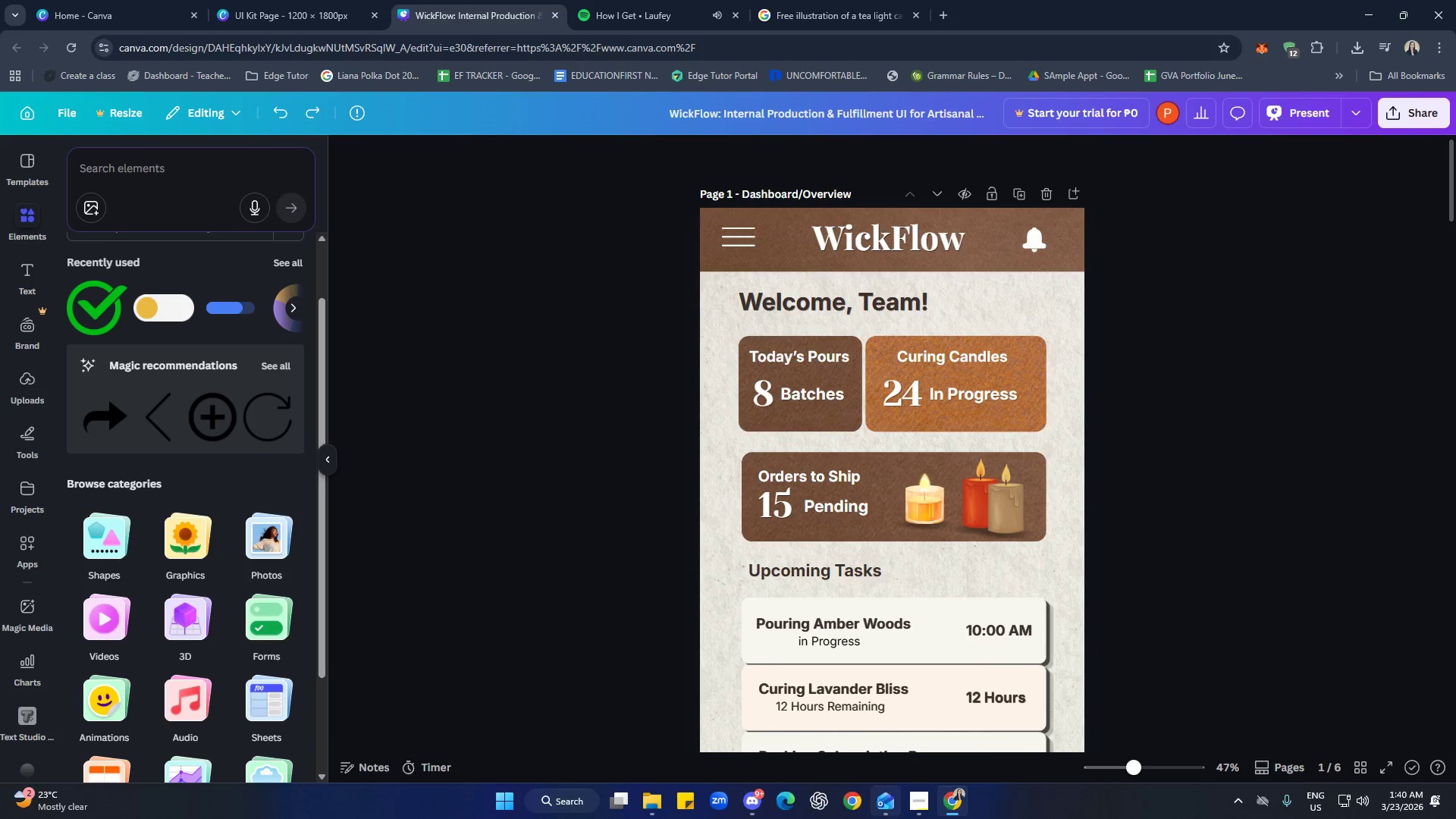 
left_click([930, 798])